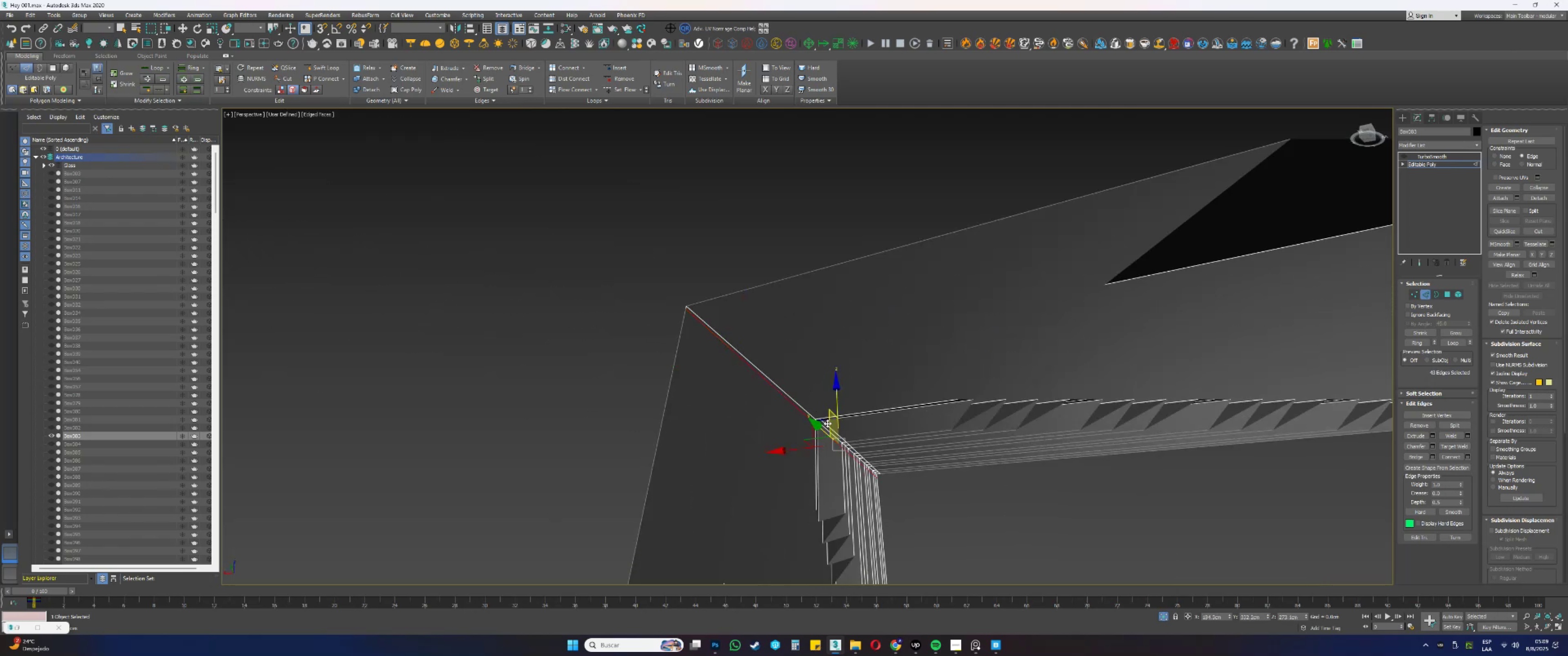 
hold_key(key=ControlLeft, duration=0.75)
left_click([830, 427])
 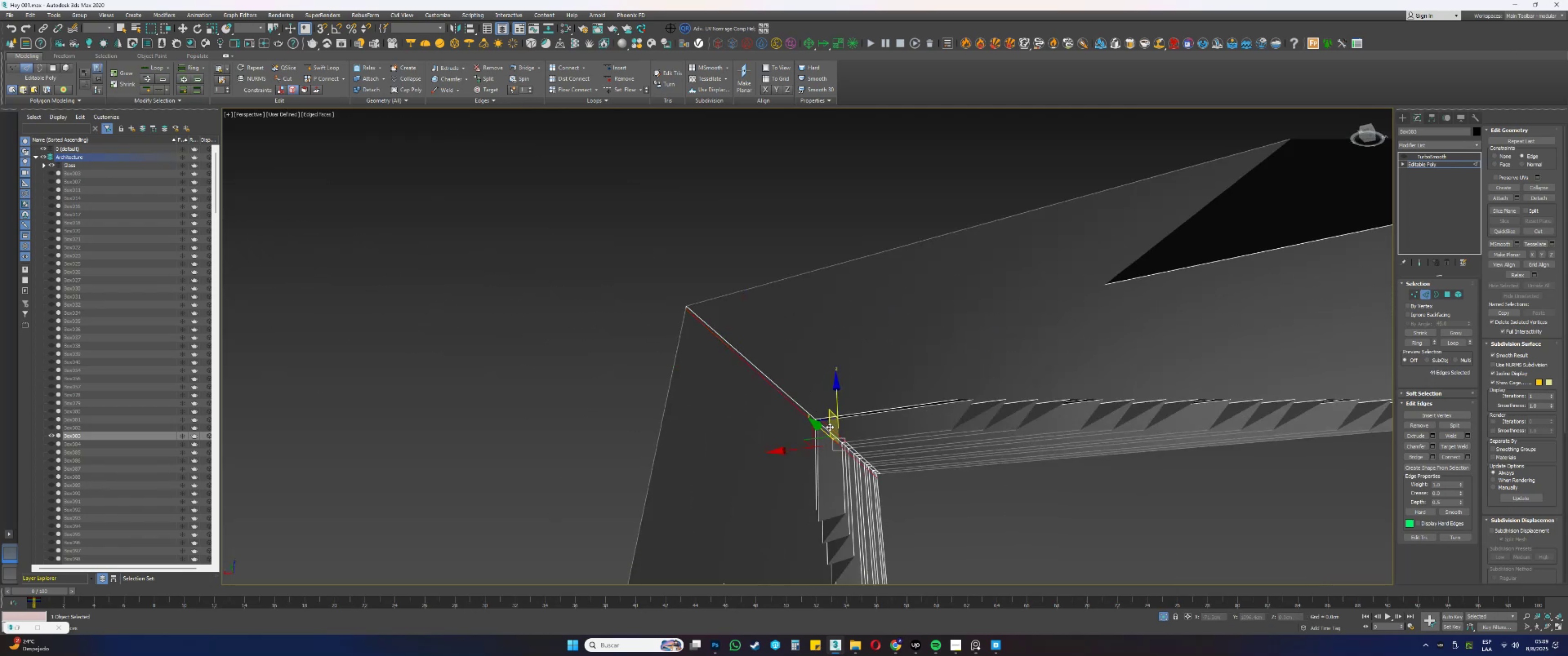 
double_click([830, 427])
 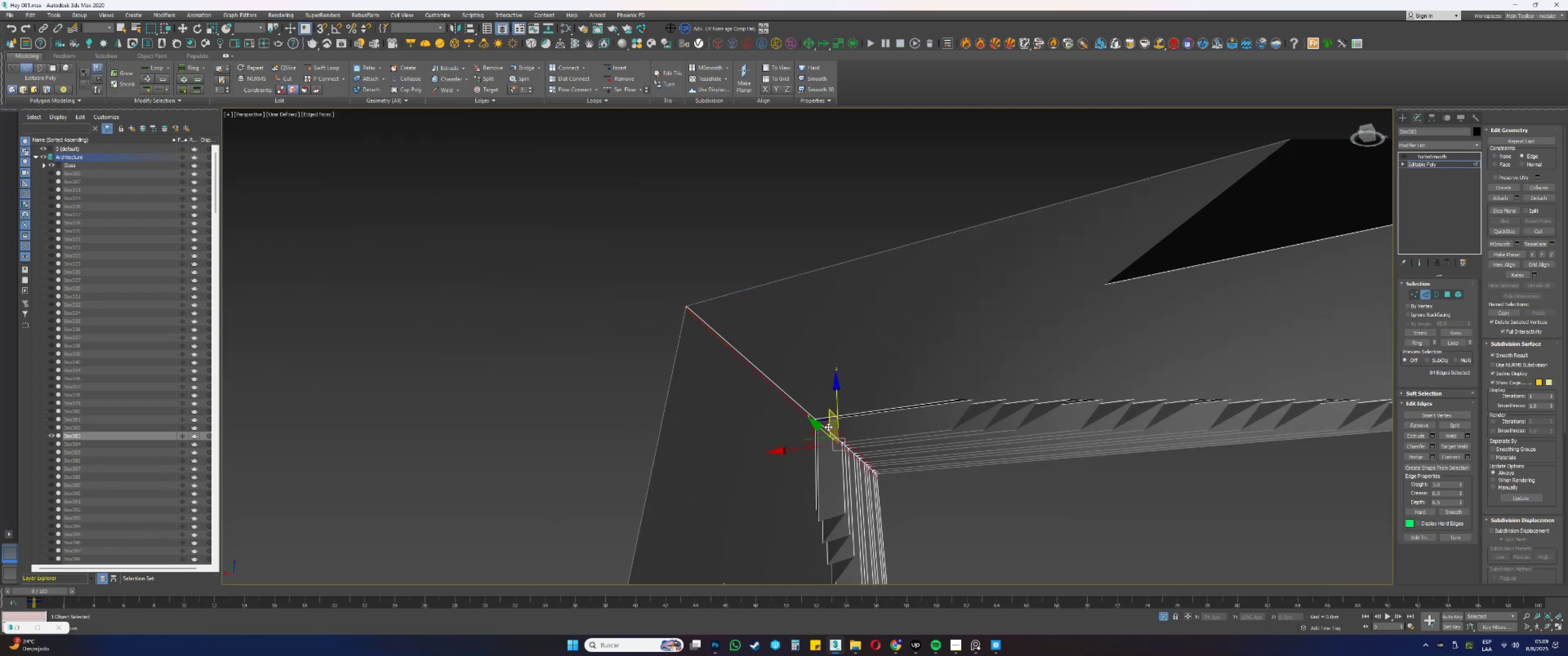 
key(Control+Backspace)
 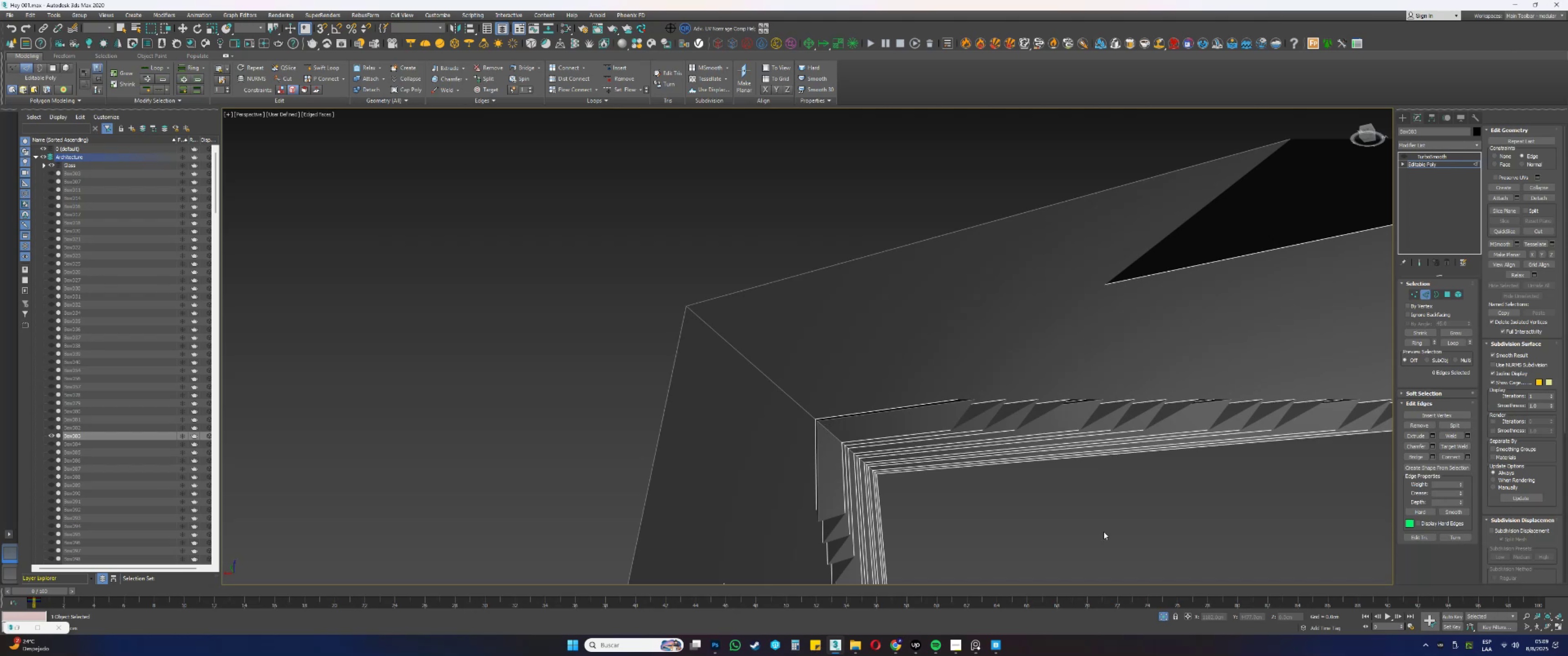 
scroll: coordinate [939, 469], scroll_direction: down, amount: 1.0
 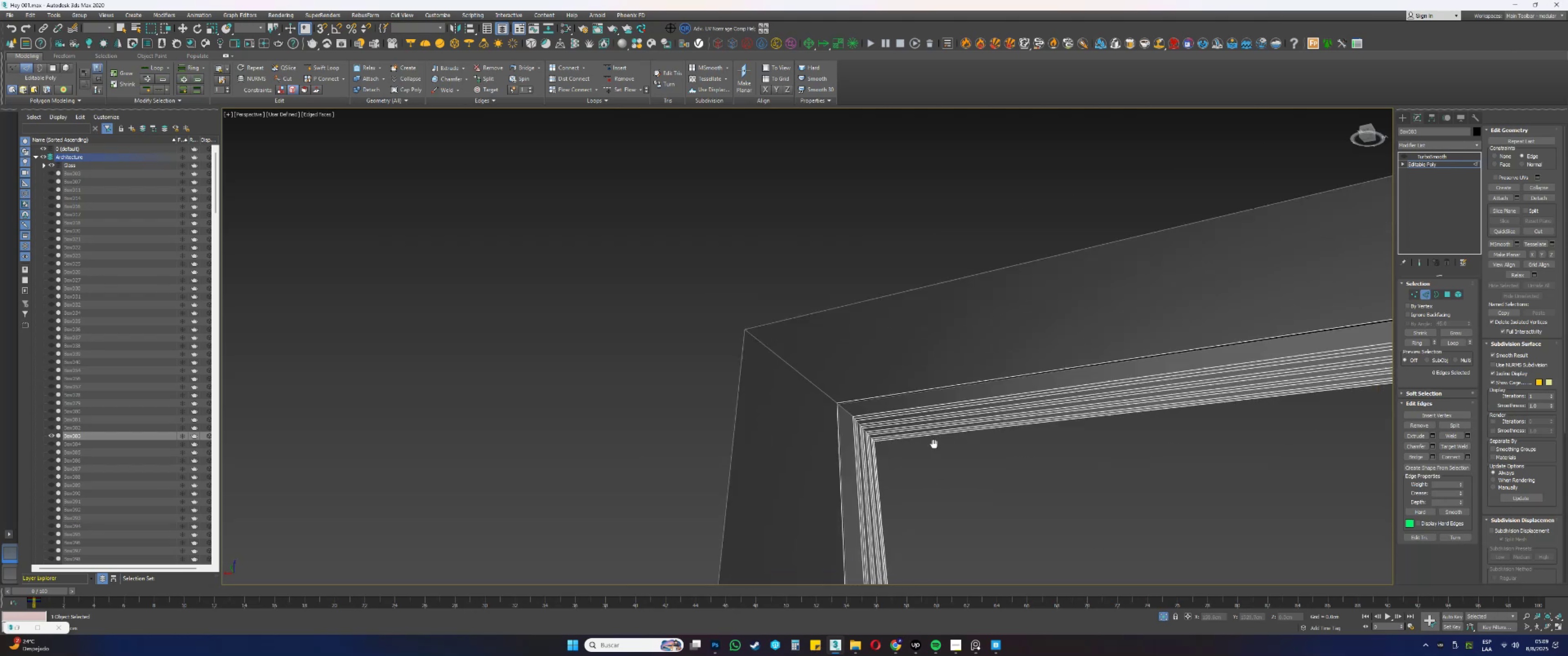 
left_click_drag(start_coordinate=[947, 446], to_coordinate=[903, 220])
 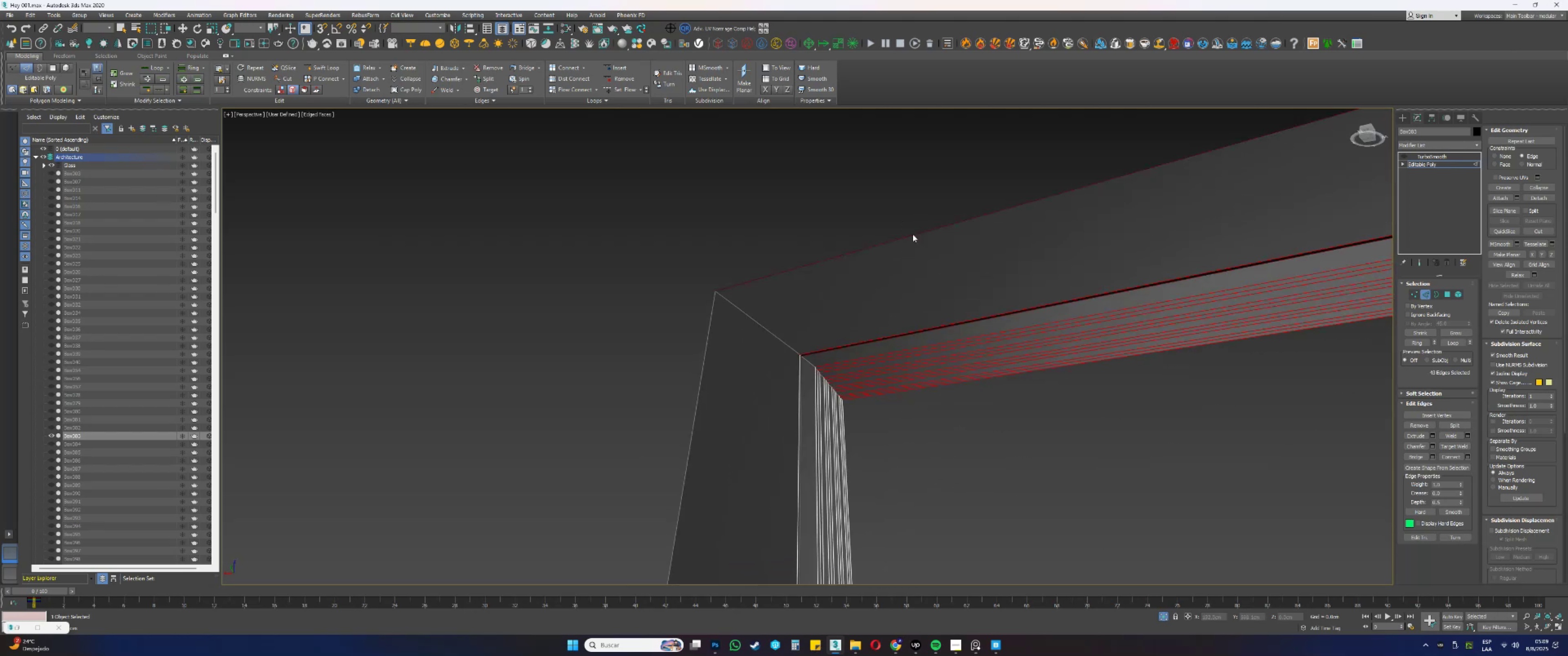 
left_click_drag(start_coordinate=[1012, 449], to_coordinate=[953, 160])
 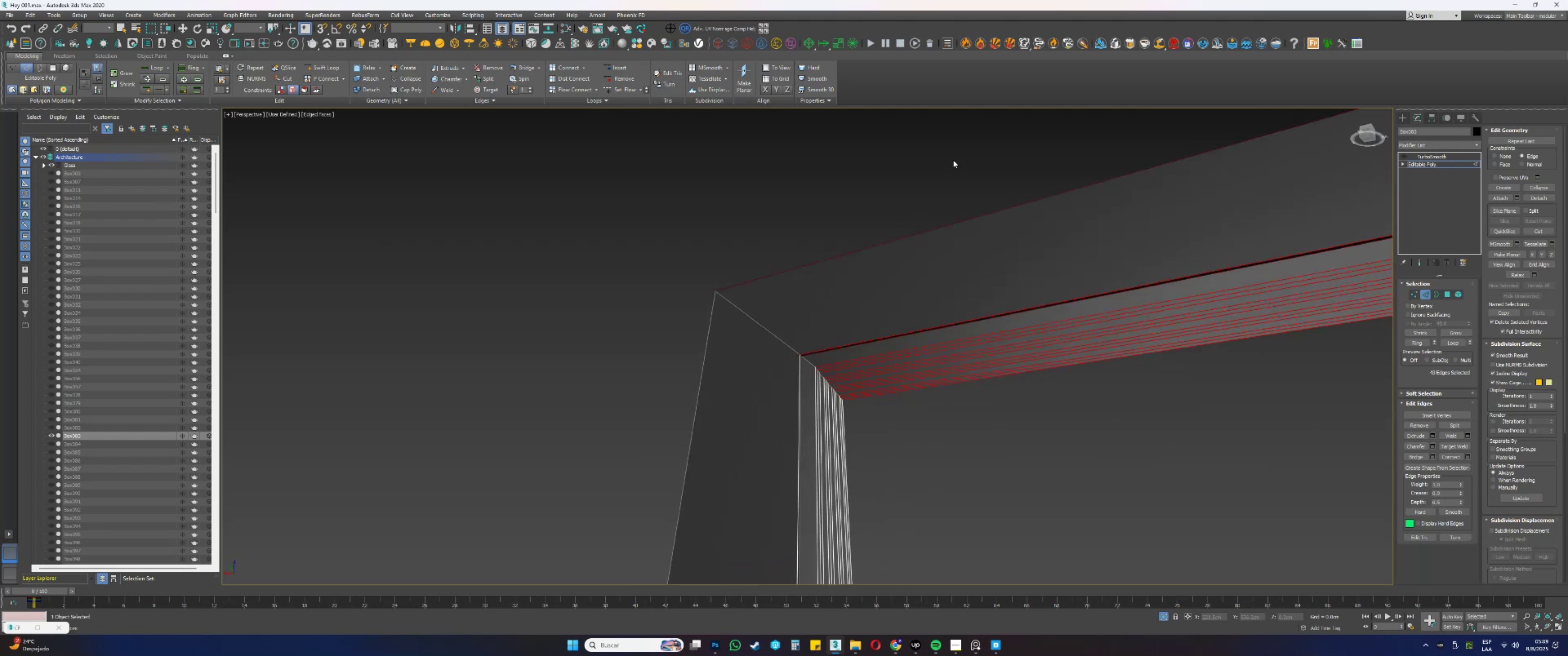 
double_click([953, 160])
 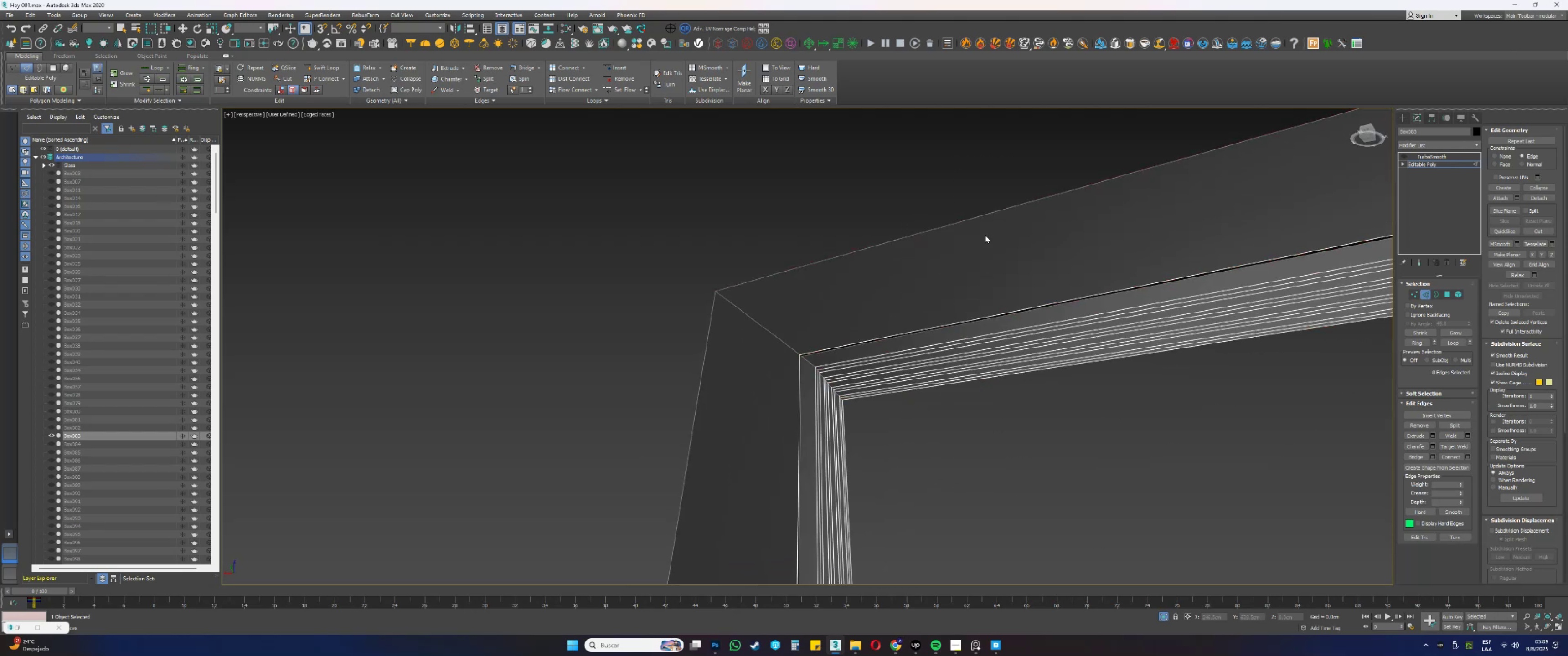 
left_click_drag(start_coordinate=[1097, 423], to_coordinate=[1016, 142])
 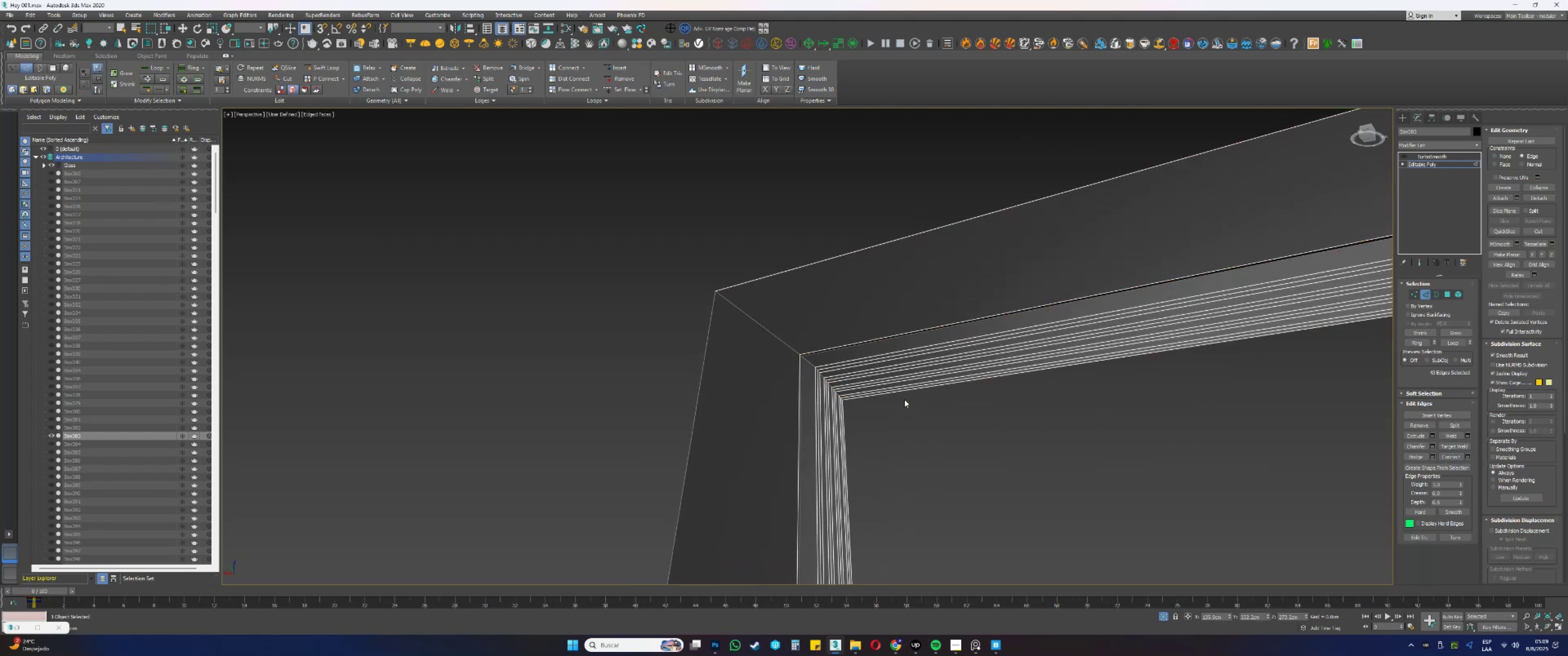 
scroll: coordinate [946, 338], scroll_direction: down, amount: 10.0
 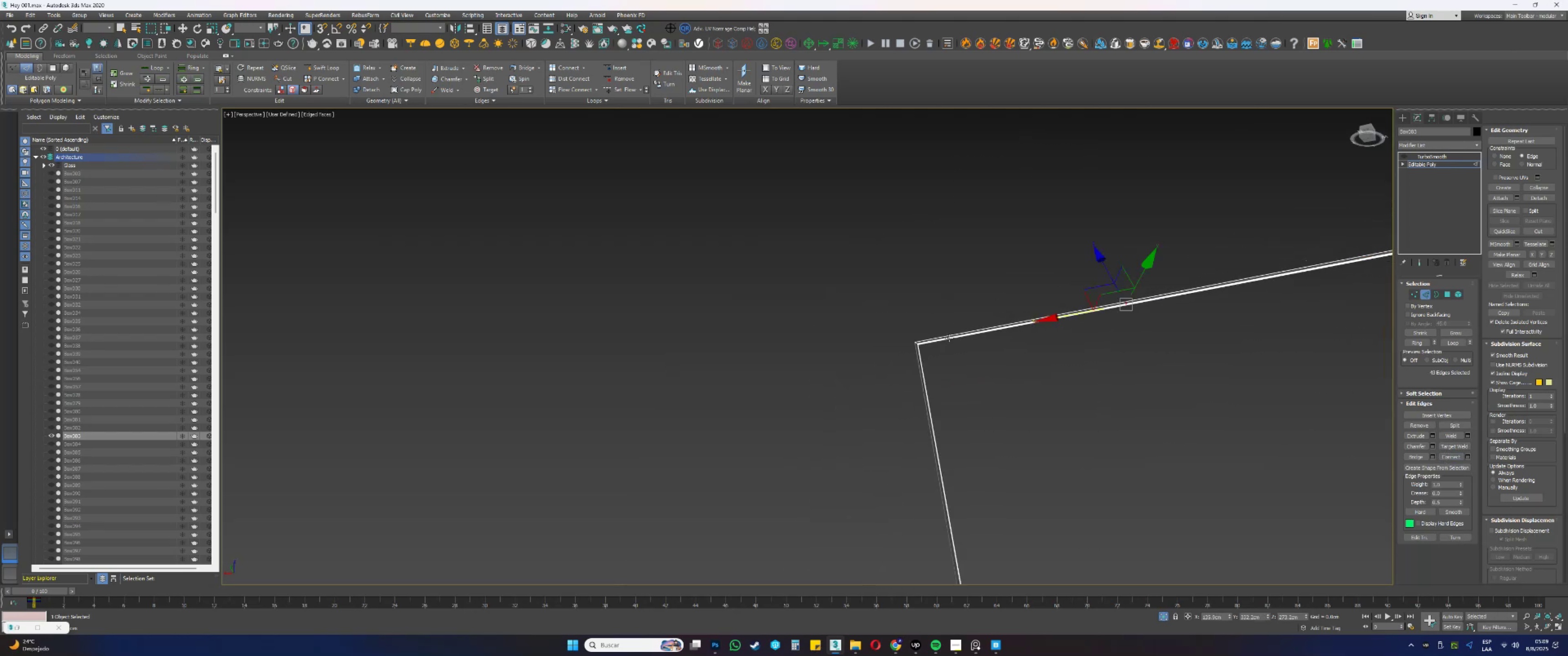 
type(wz)
 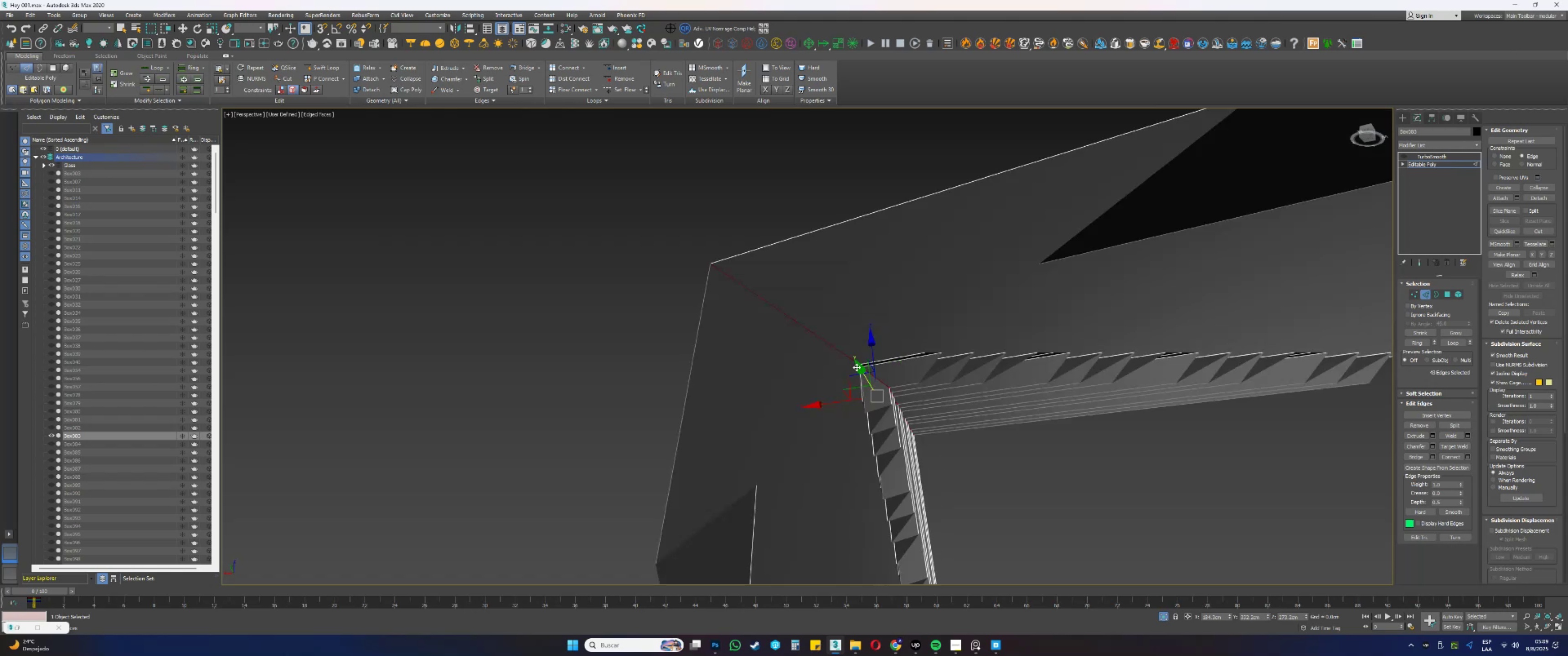 
left_click_drag(start_coordinate=[1072, 314], to_coordinate=[838, 364])
 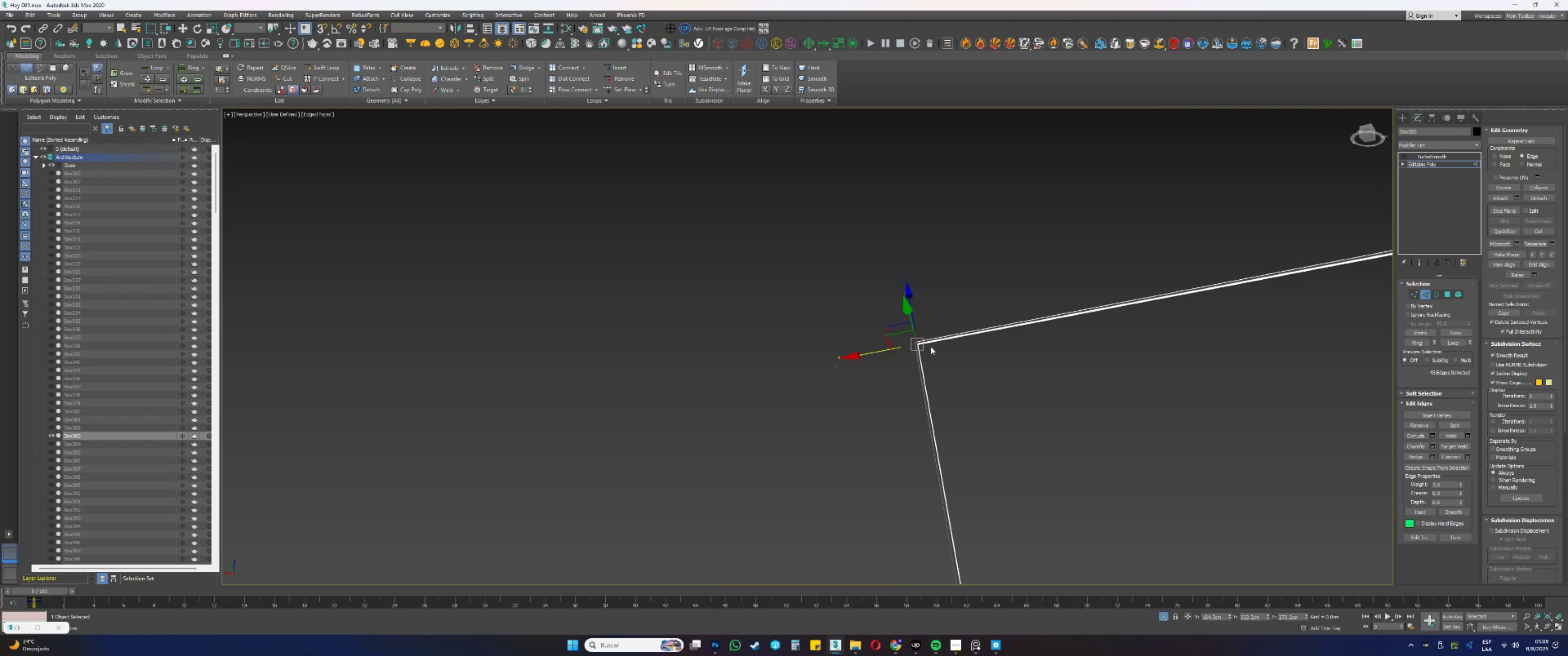 
scroll: coordinate [940, 344], scroll_direction: up, amount: 1.0
 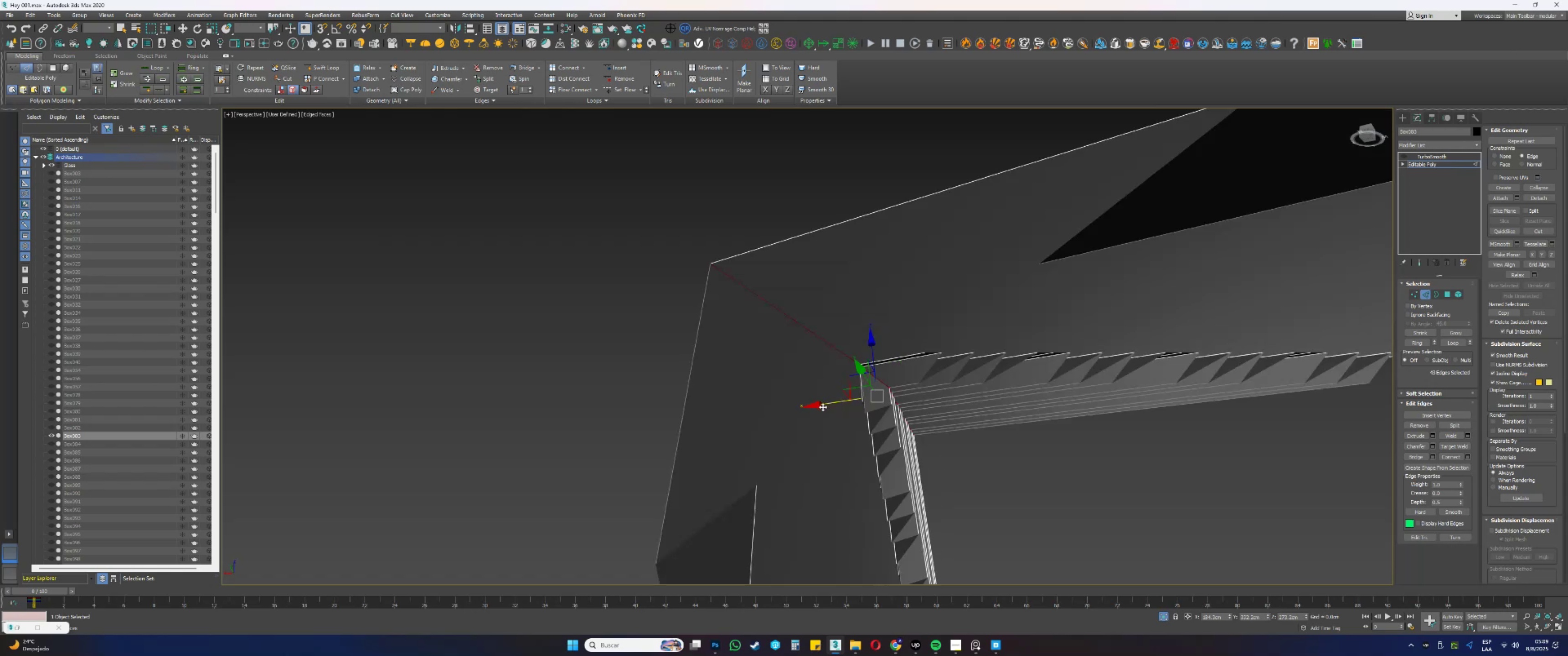 
left_click_drag(start_coordinate=[824, 405], to_coordinate=[832, 404])
 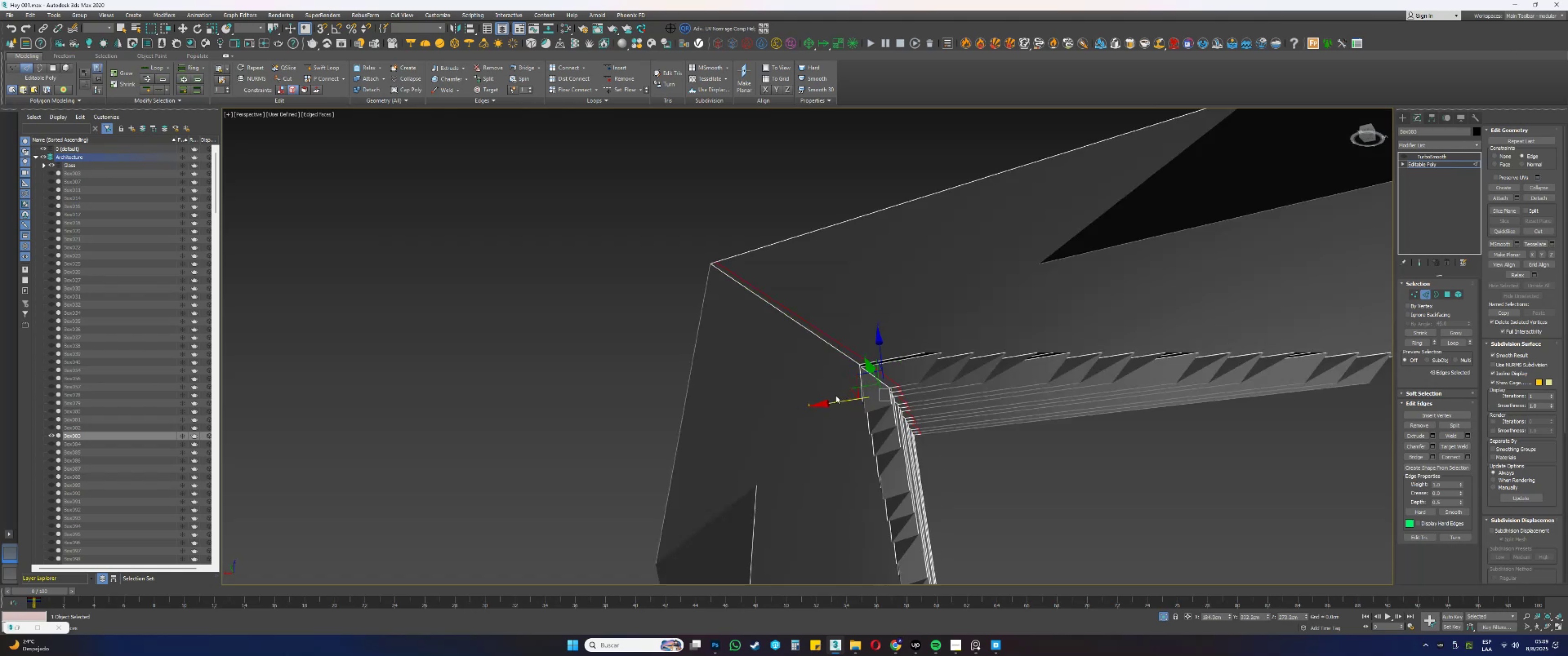 
scroll: coordinate [843, 335], scroll_direction: down, amount: 1.0
 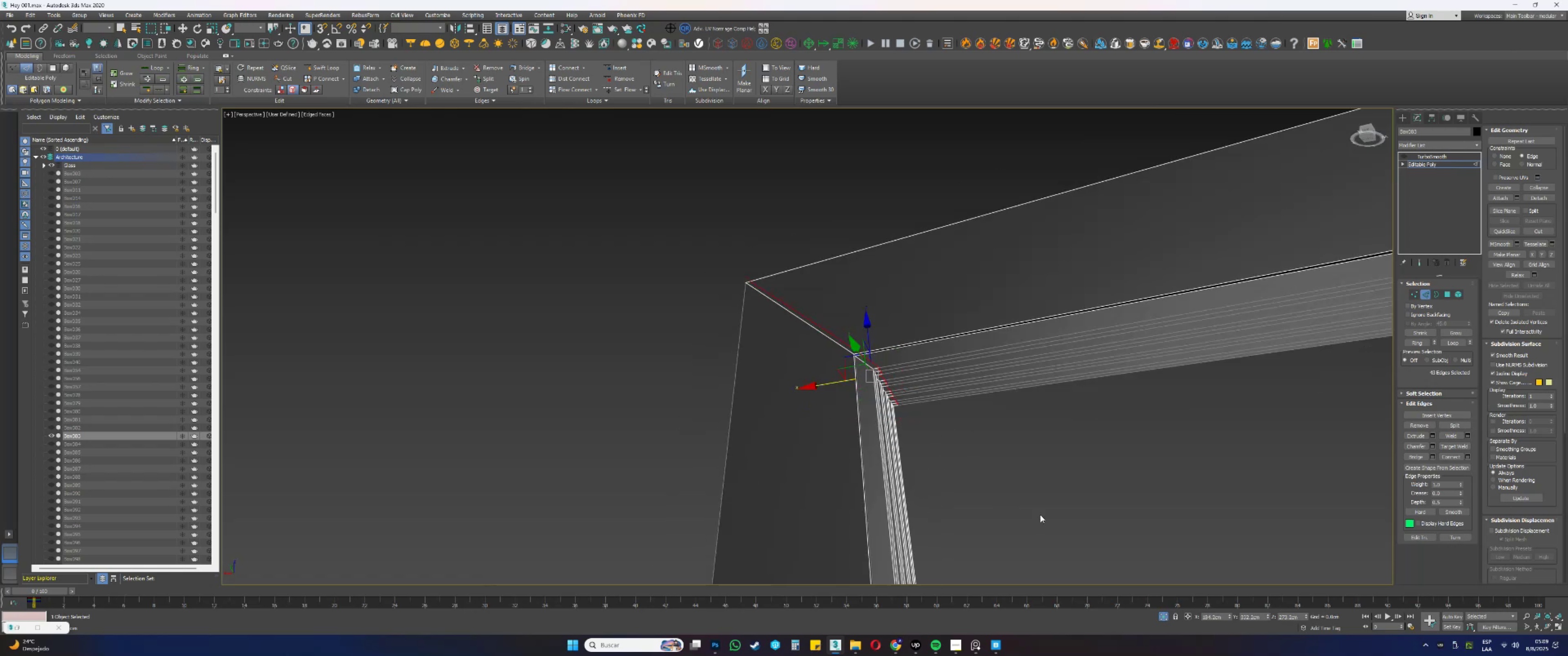 
left_click_drag(start_coordinate=[1044, 516], to_coordinate=[609, 471])
 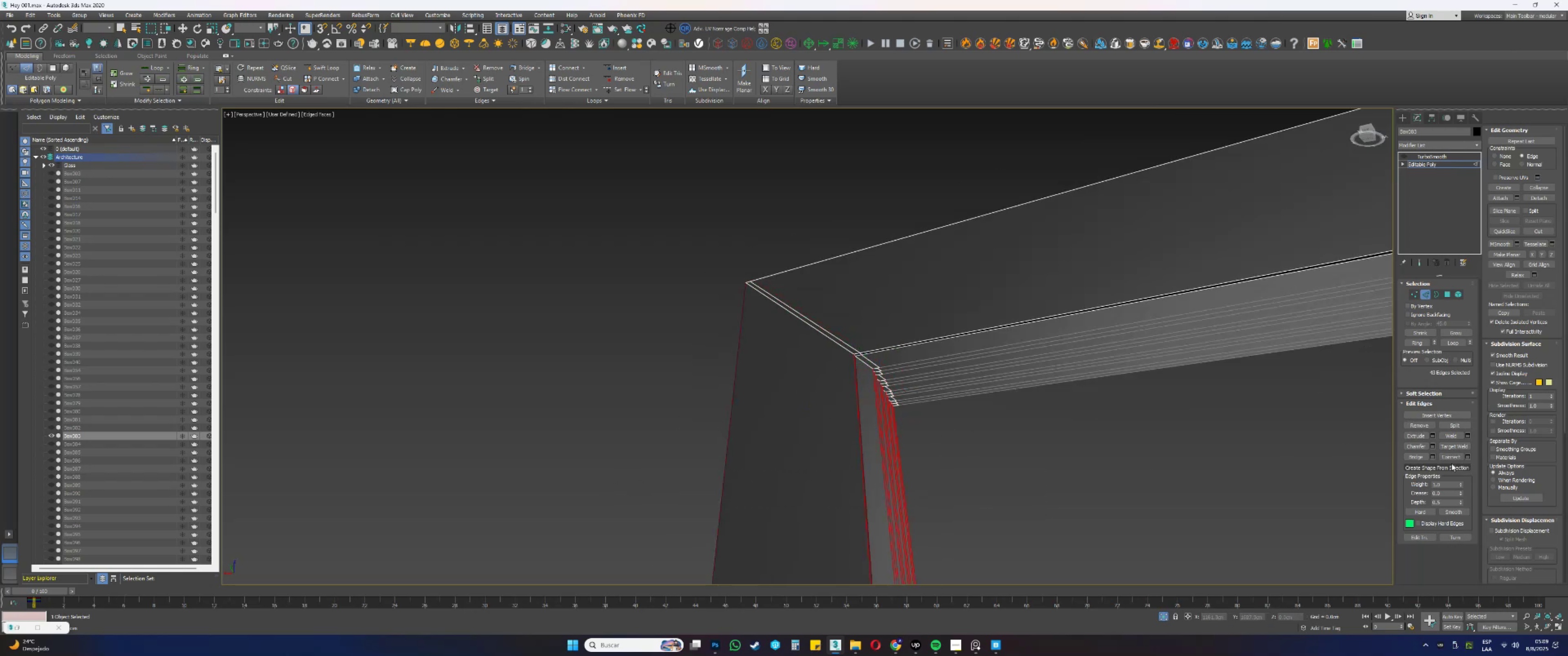 
left_click([1449, 460])
 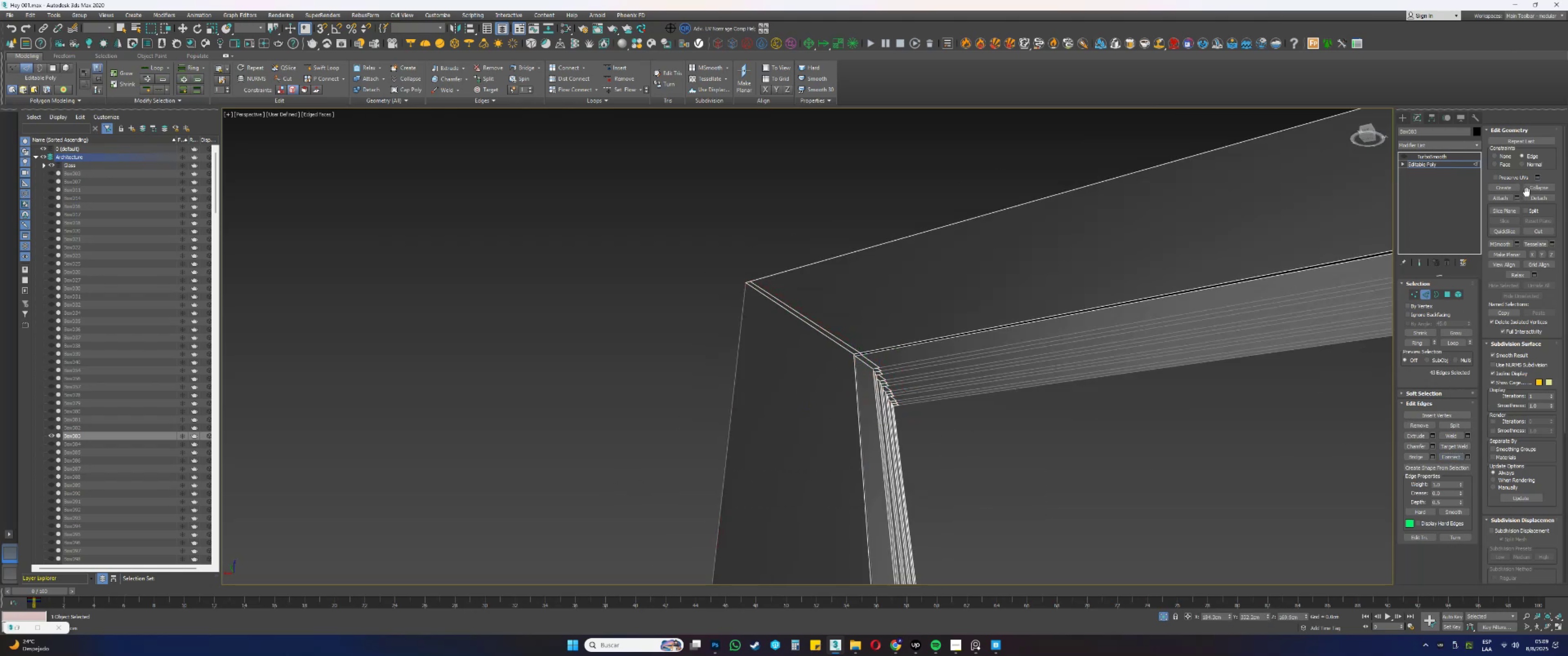 
scroll: coordinate [916, 349], scroll_direction: down, amount: 14.0
 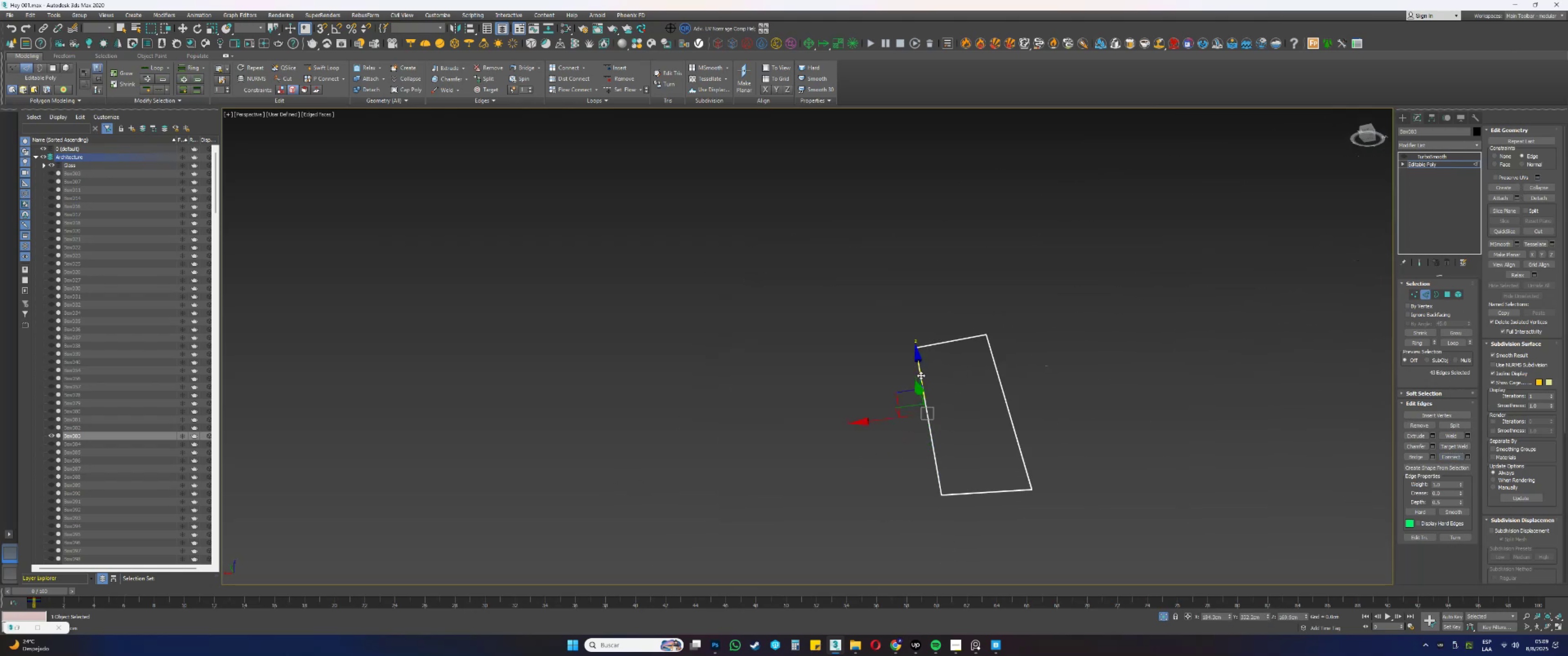 
left_click_drag(start_coordinate=[917, 362], to_coordinate=[916, 259])
 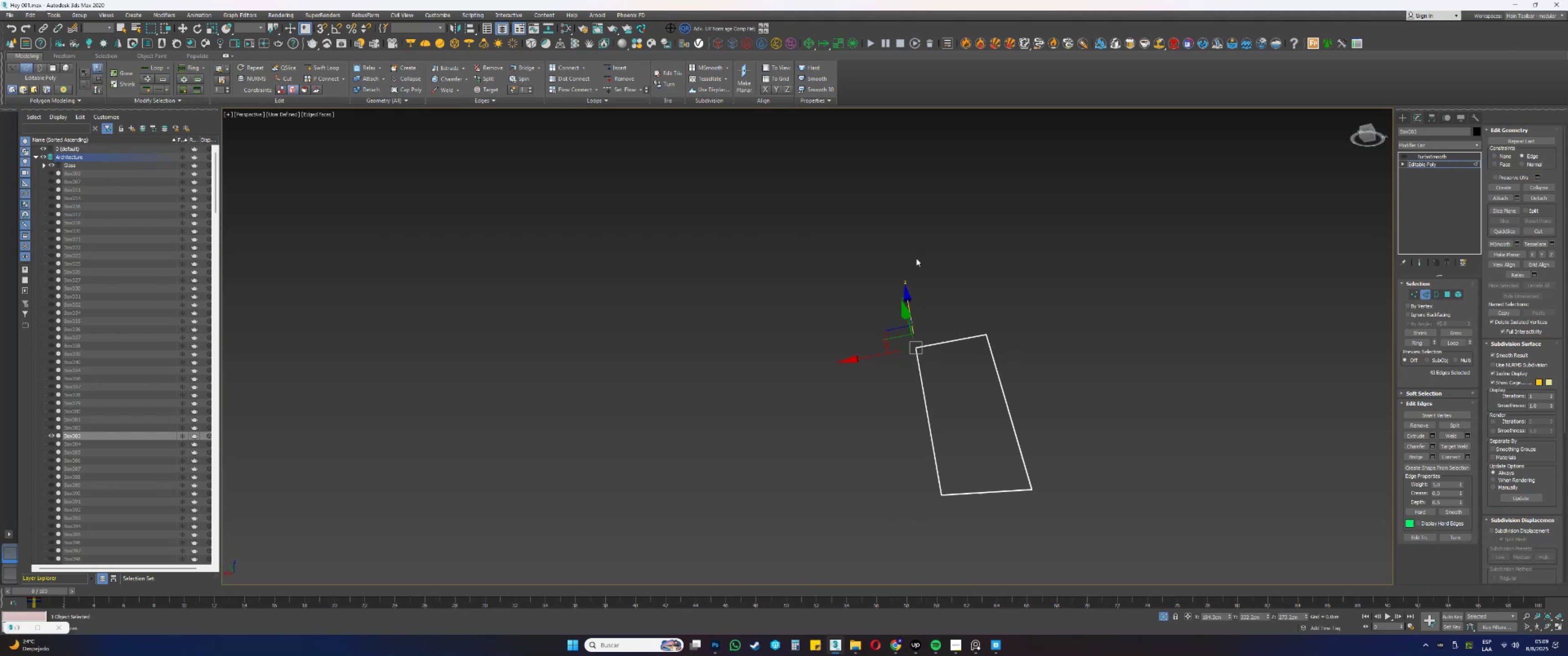 
type(z2)
 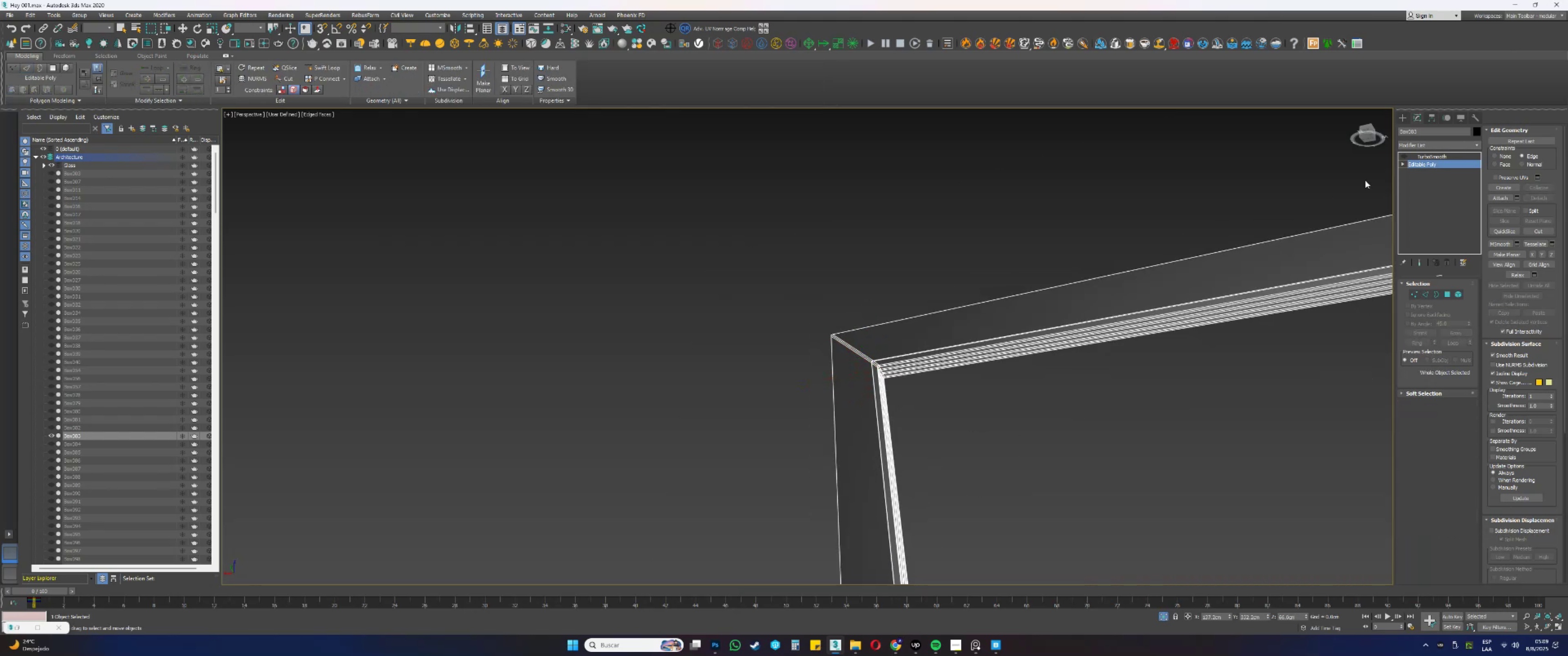 
left_click_drag(start_coordinate=[873, 354], to_coordinate=[874, 363])
 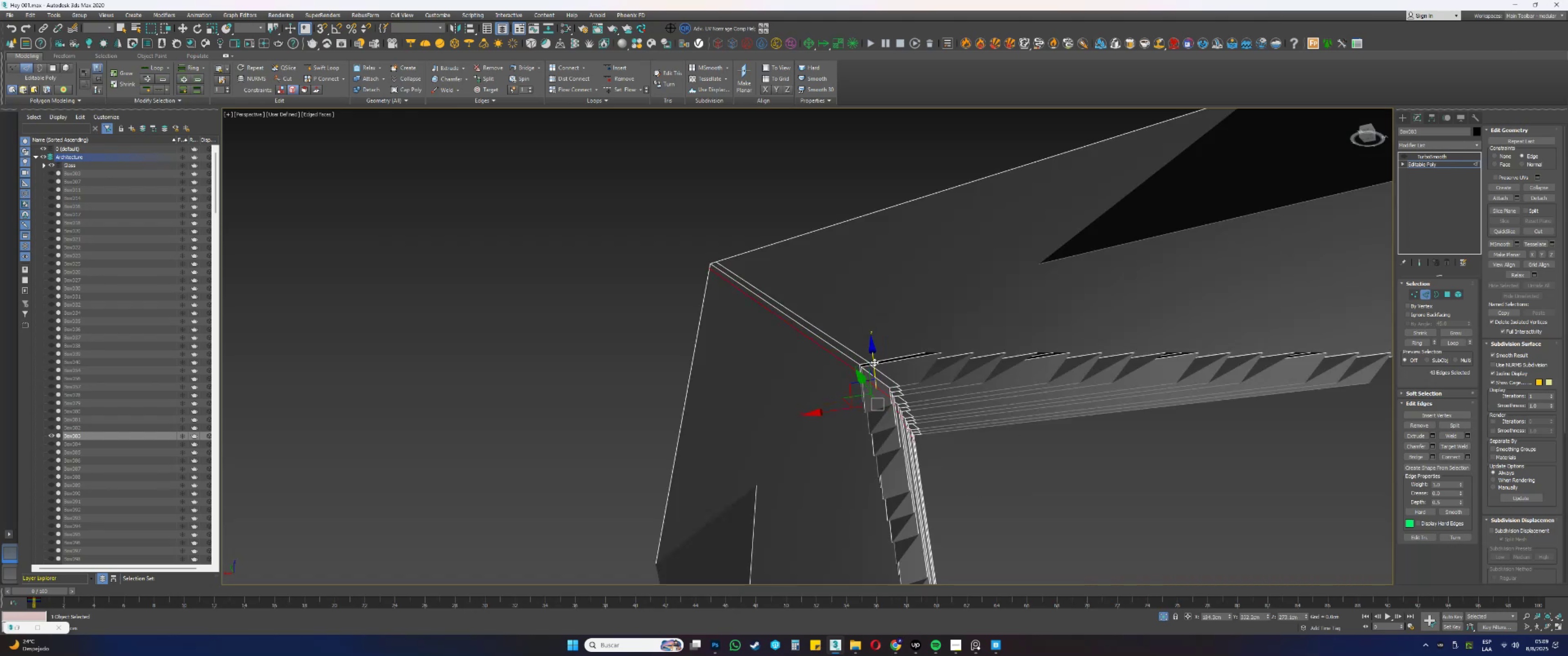 
scroll: coordinate [874, 360], scroll_direction: down, amount: 4.0
 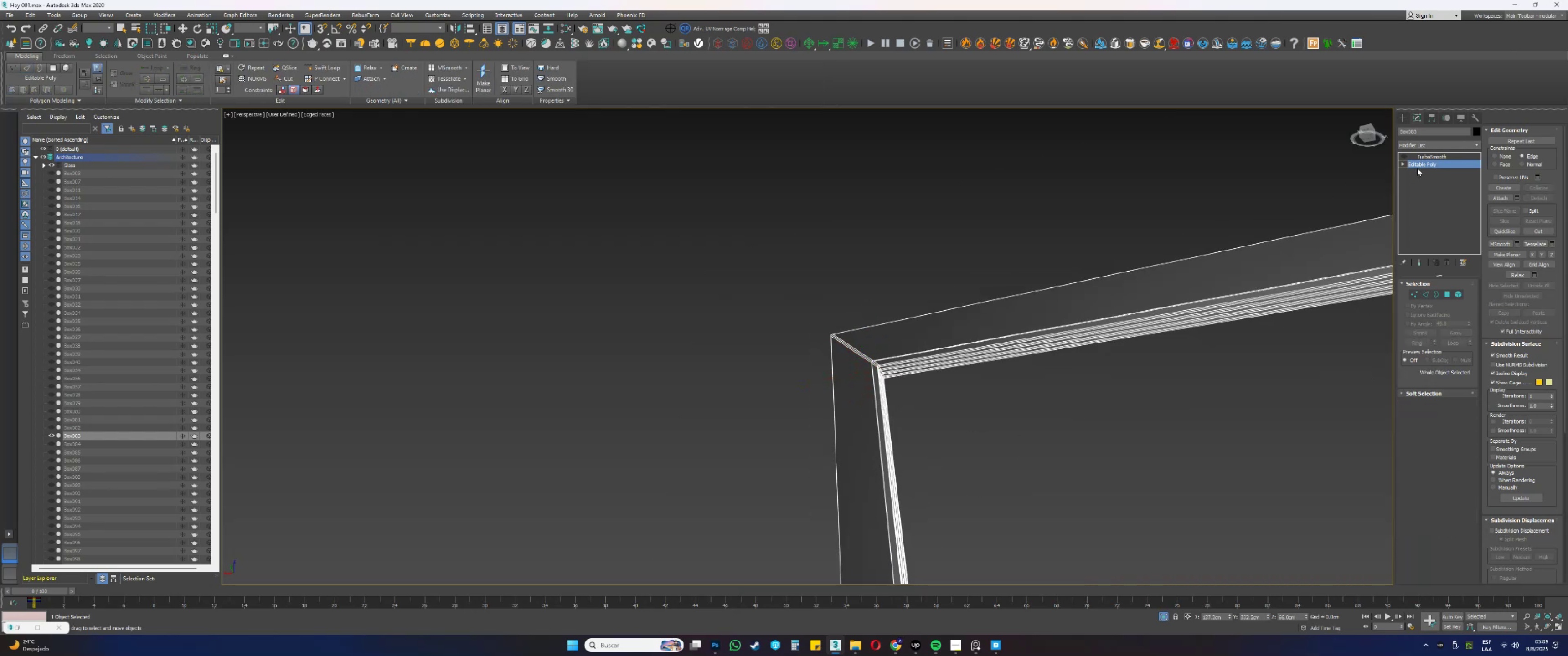 
left_click([1418, 158])
 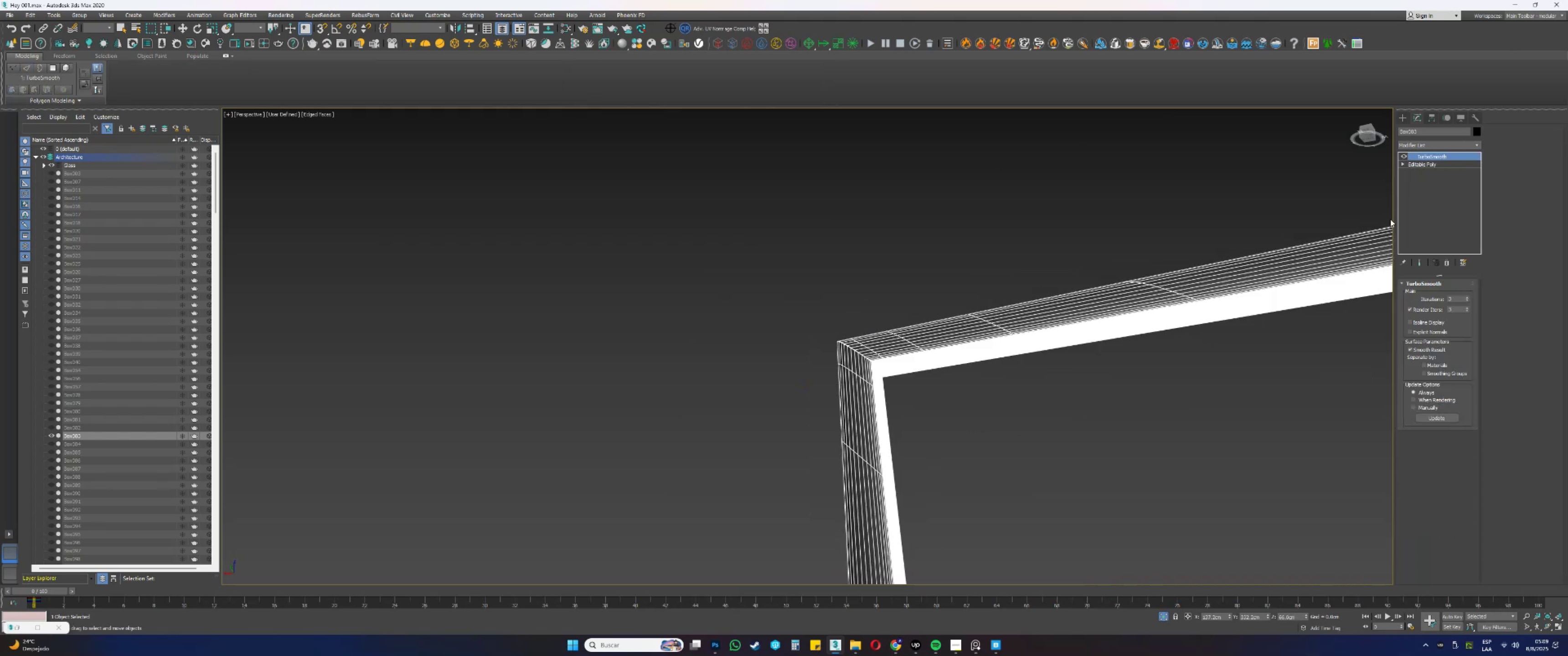 
key(F3)
 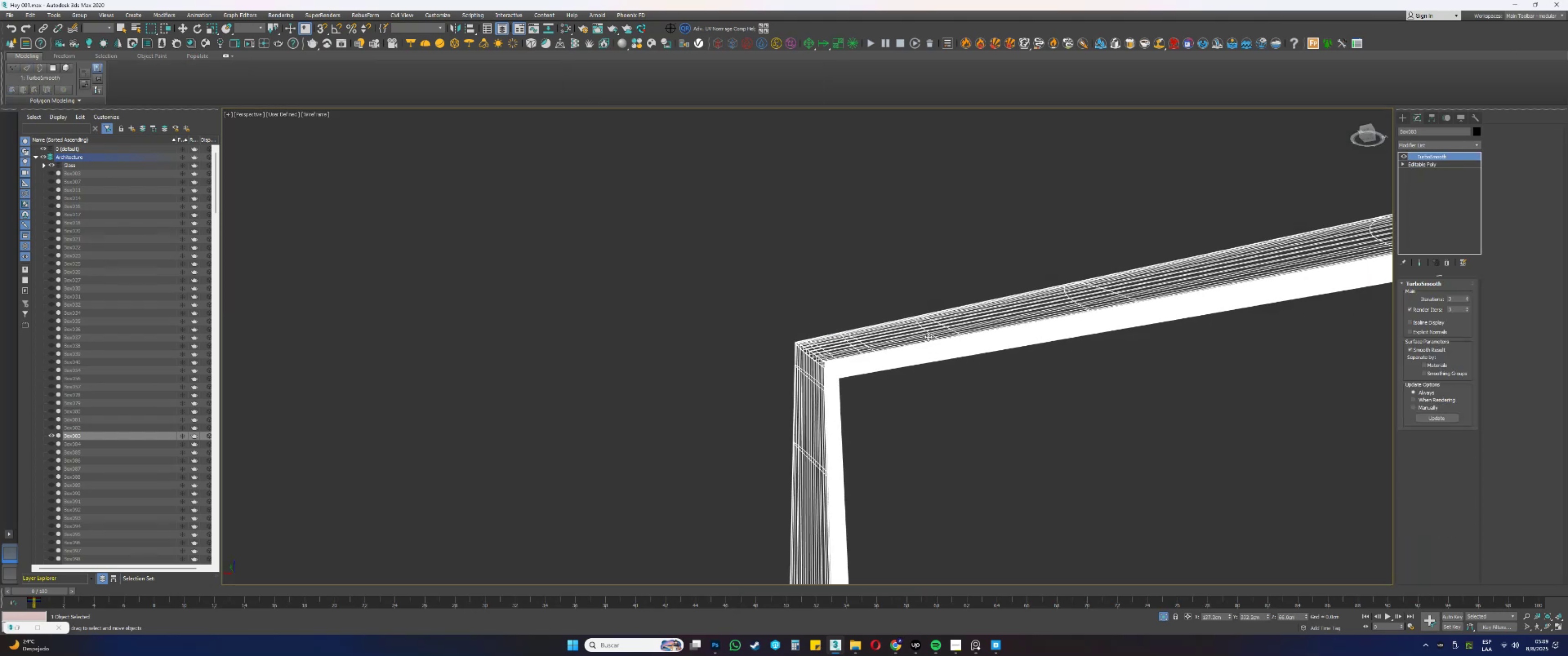 
key(F3)
 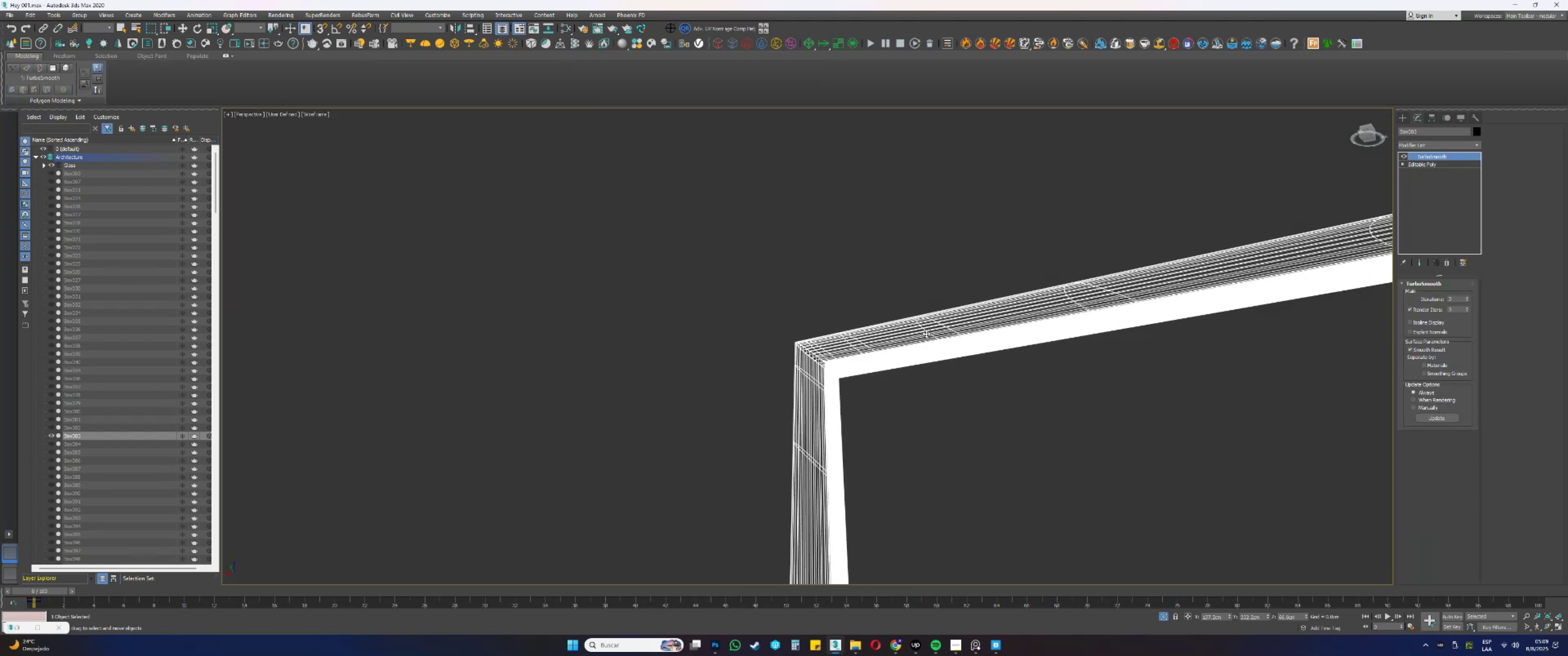 
scroll: coordinate [990, 356], scroll_direction: down, amount: 11.0
 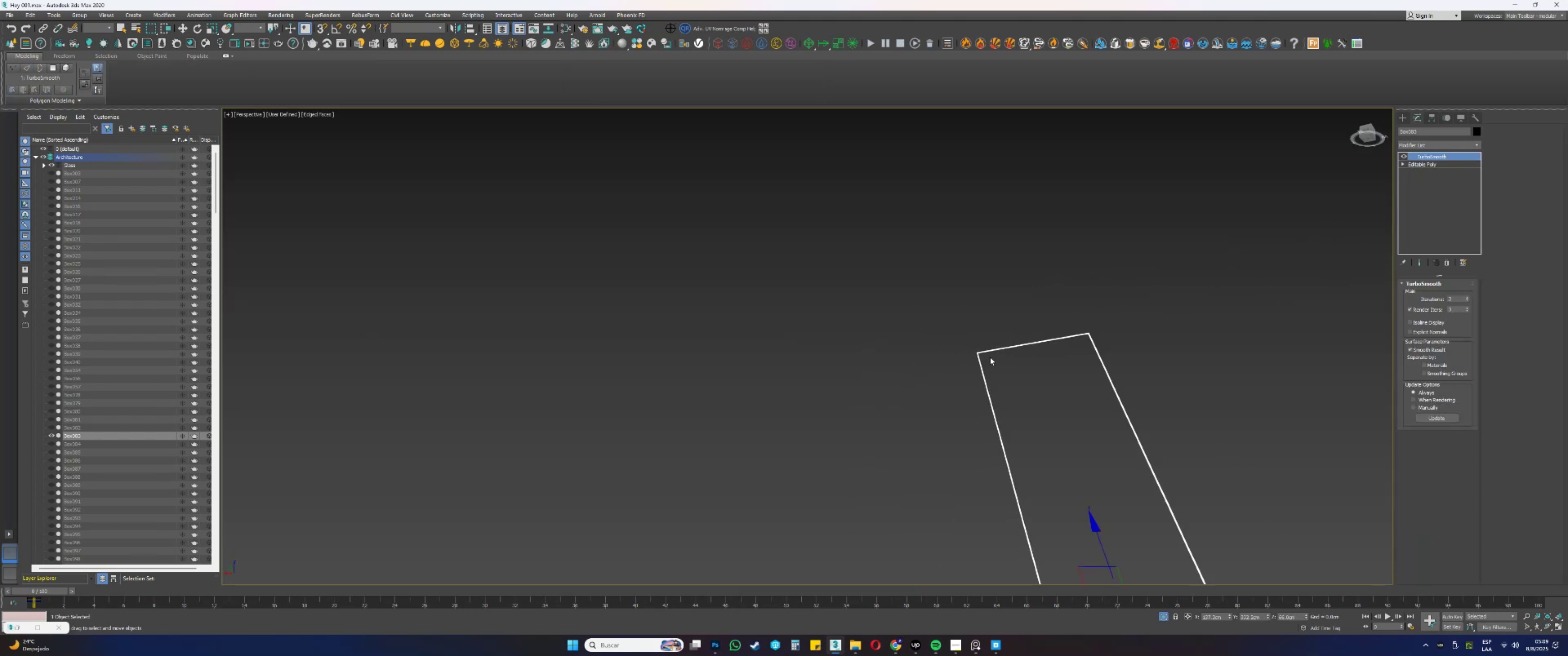 
hold_key(key=AltLeft, duration=0.35)
 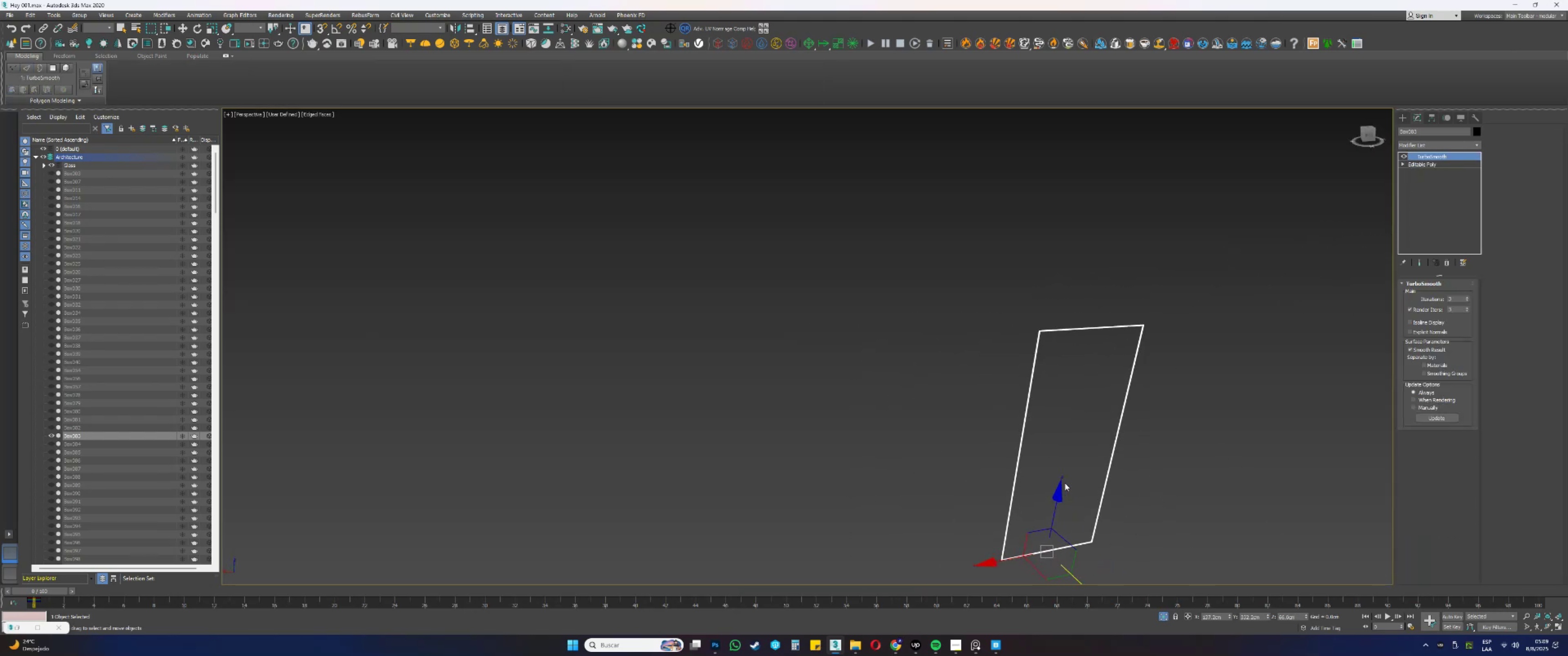 
key(Alt+AltLeft)
 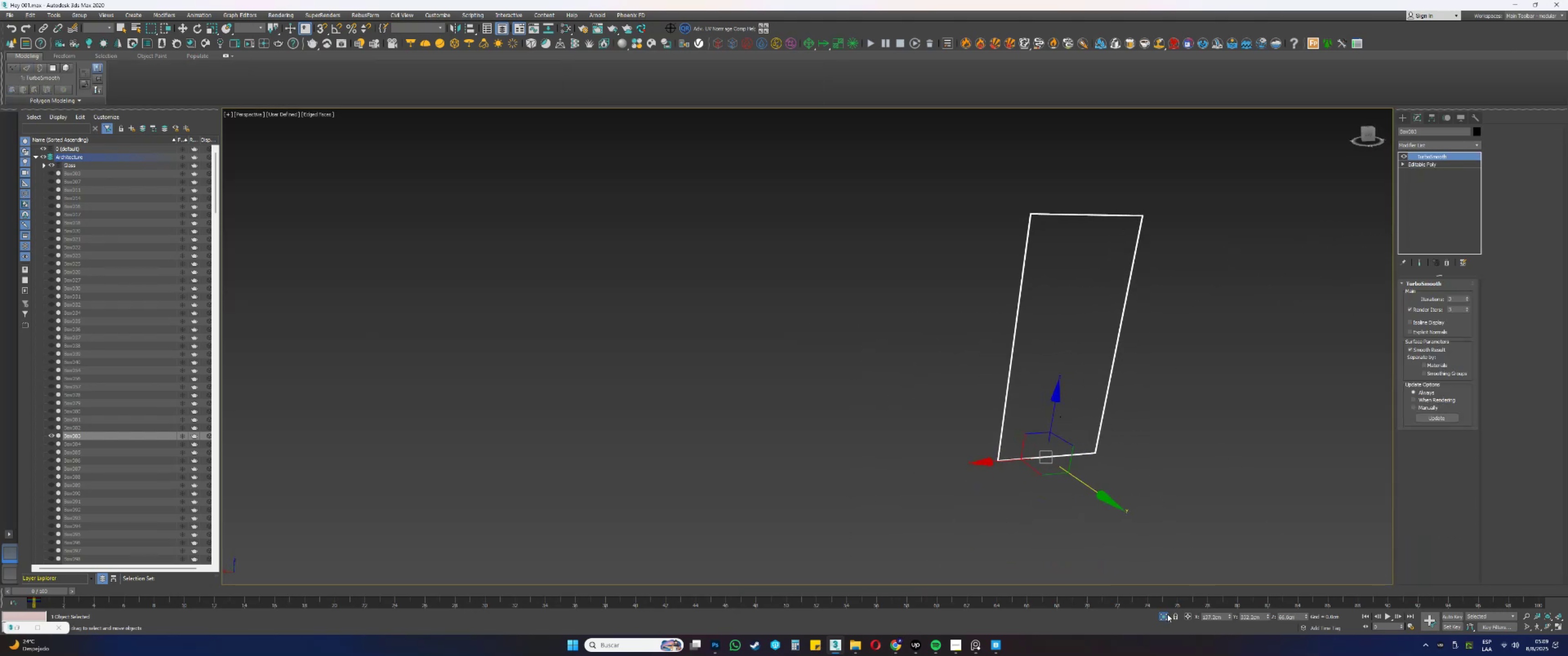 
left_click([1165, 616])
 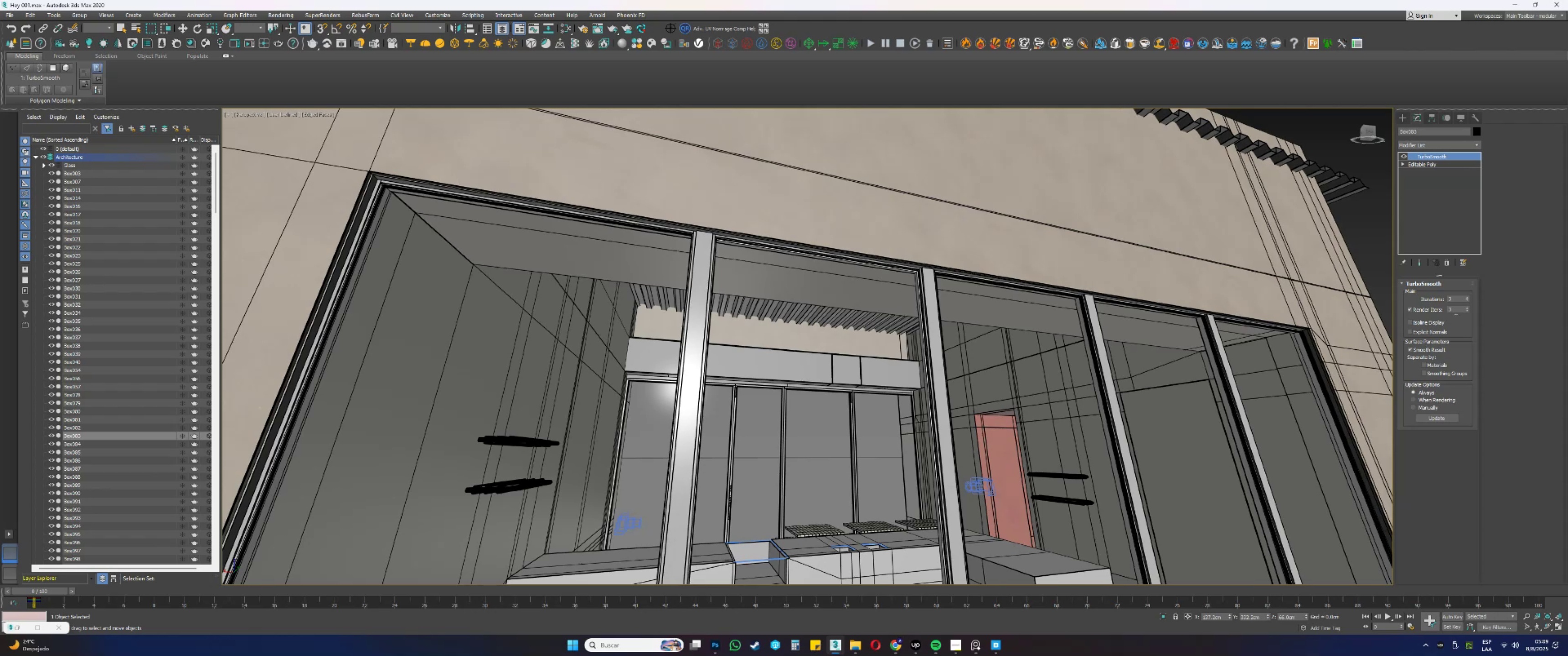 
double_click([1467, 301])
 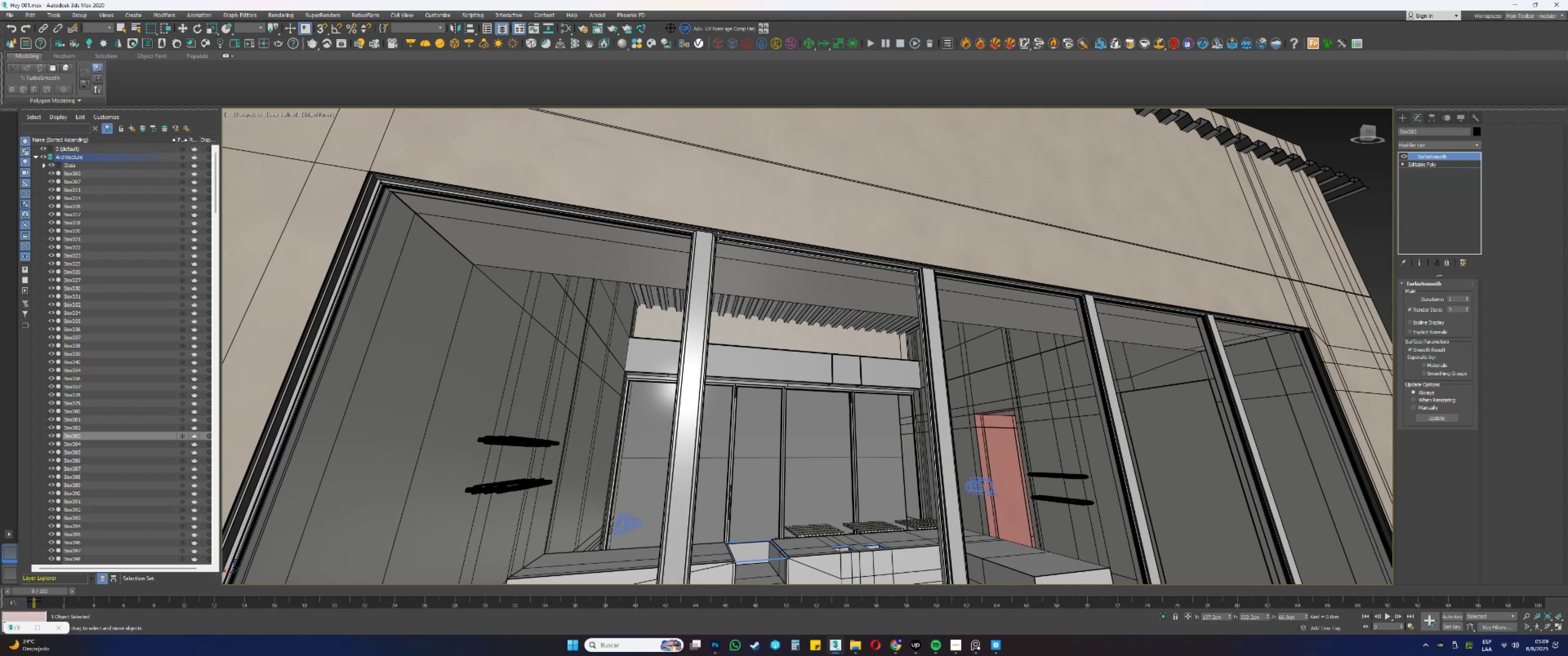 
scroll: coordinate [693, 235], scroll_direction: up, amount: 5.0
 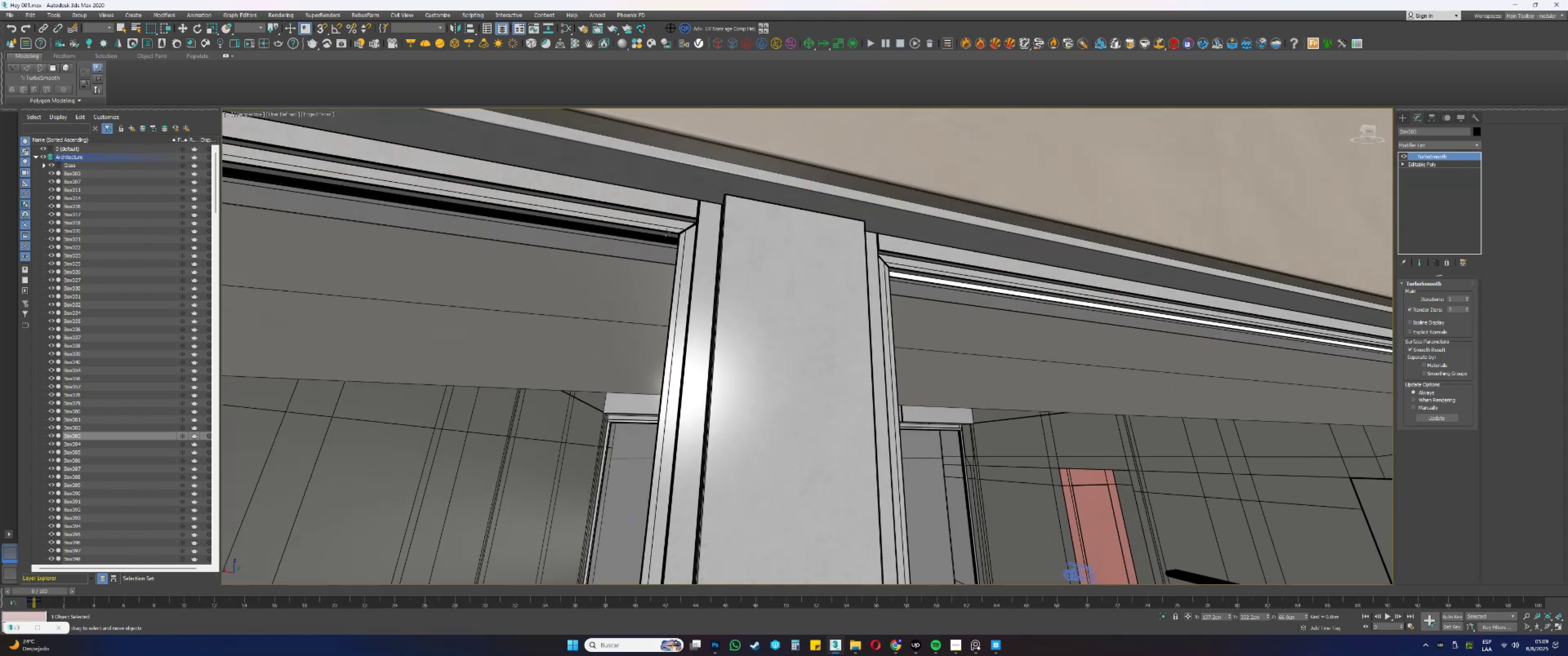 
left_click([663, 235])
 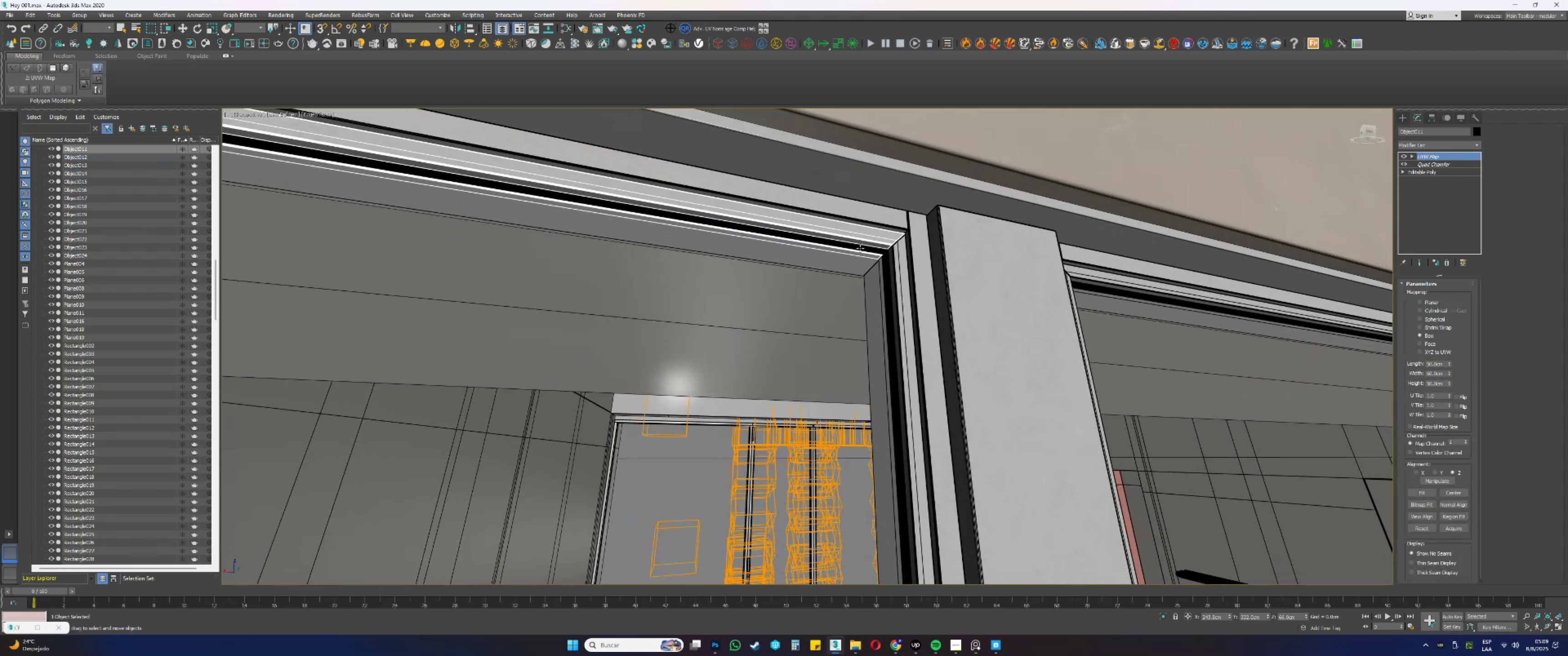 
left_click([857, 249])
 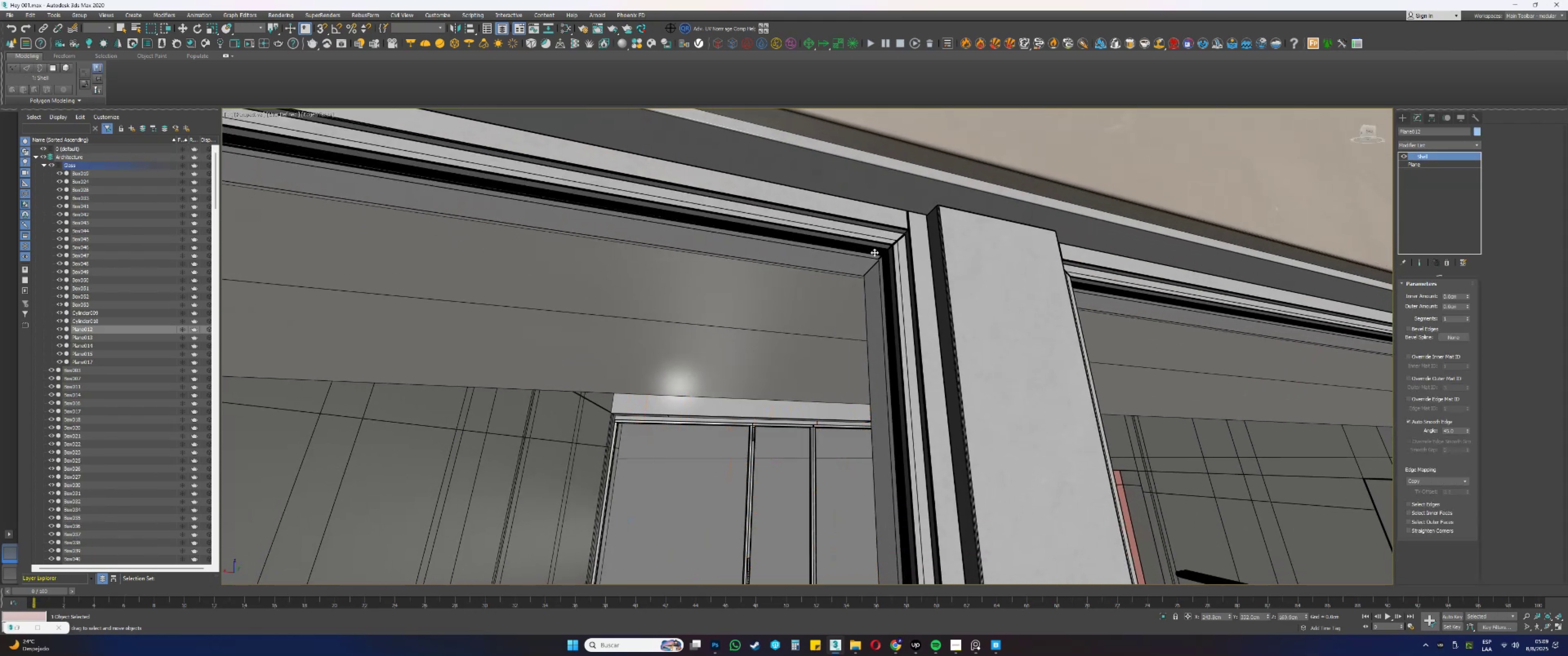 
double_click([881, 251])
 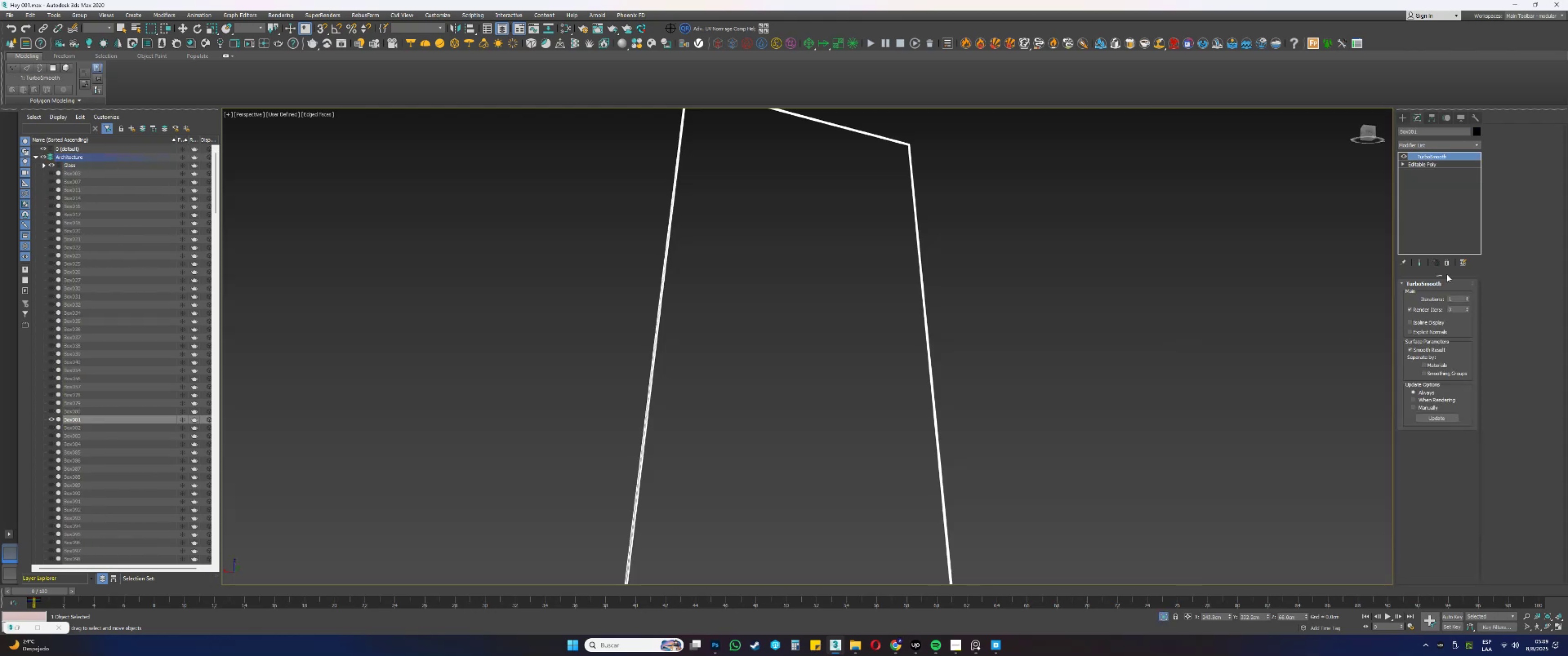 
double_click([1468, 297])
 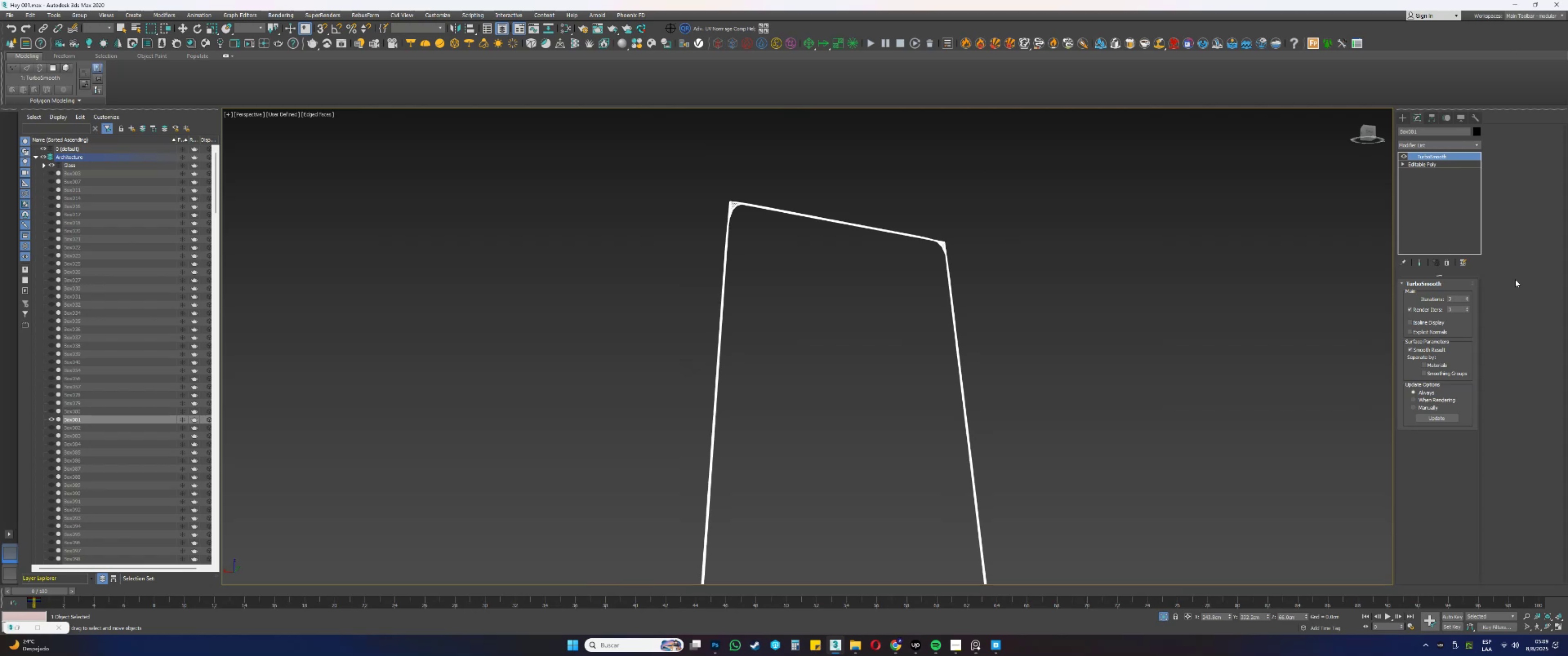 
right_click([1467, 297])
 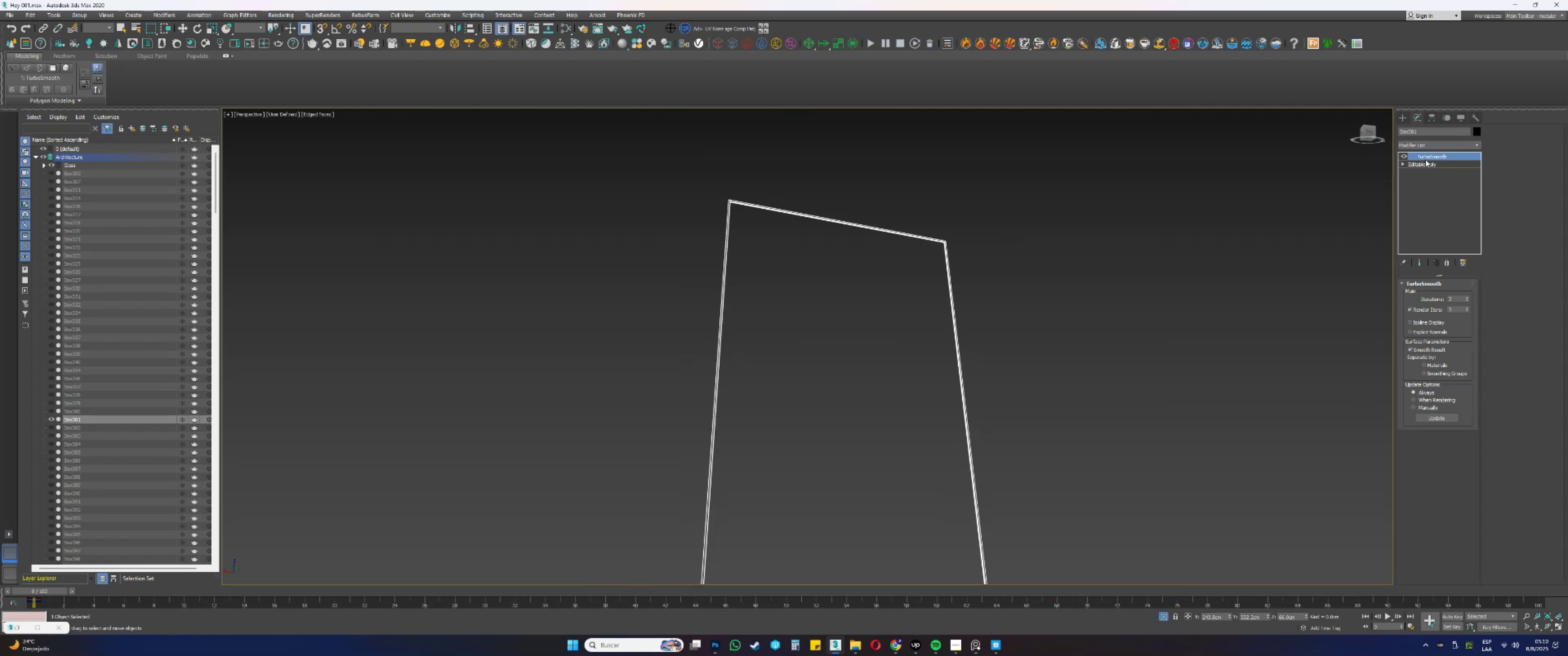 
left_click([1425, 162])
 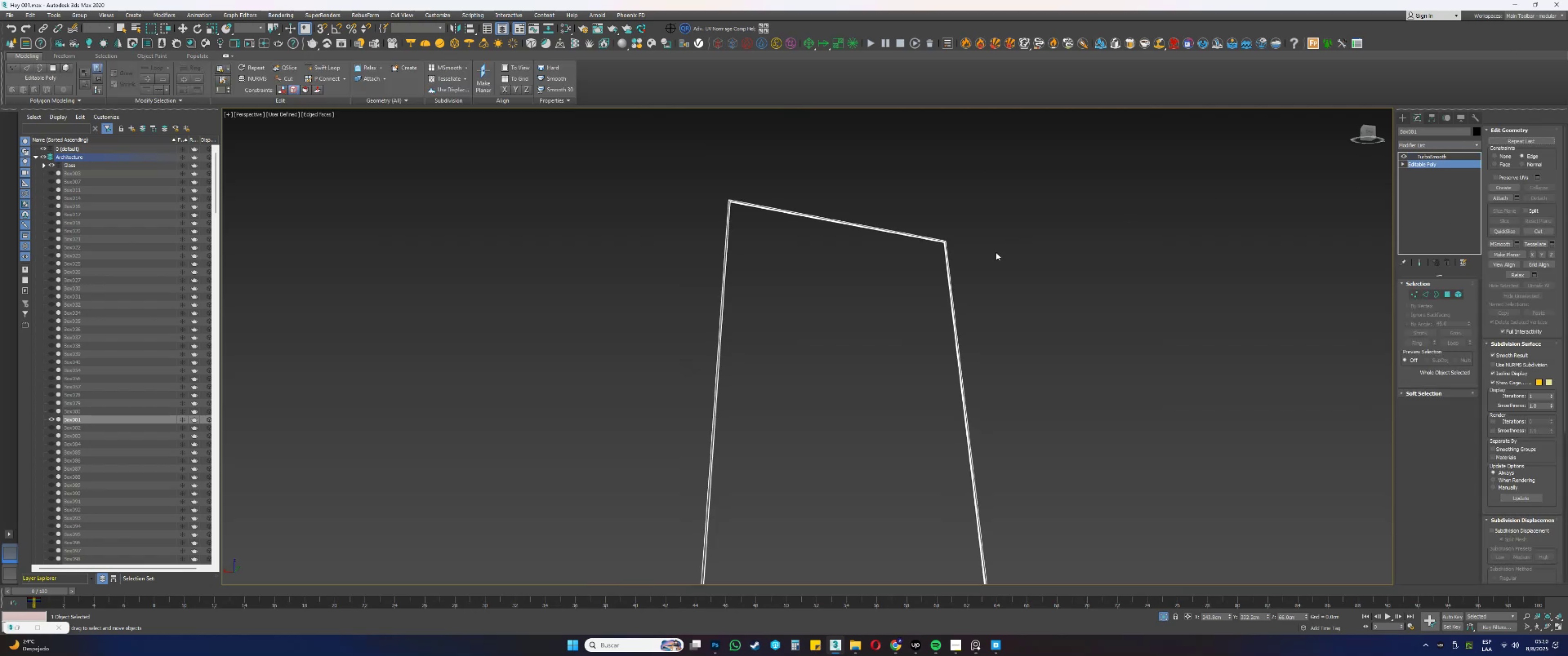 
key(2)
 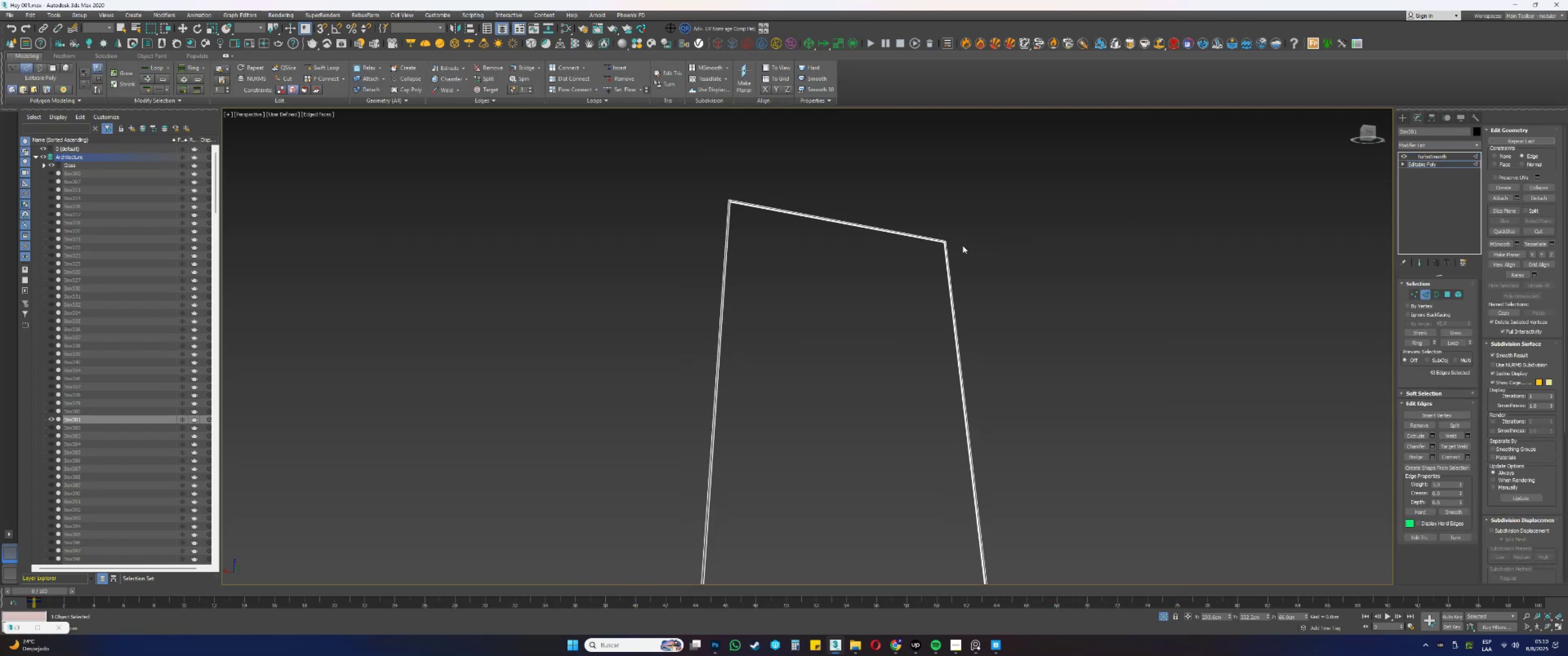 
scroll: coordinate [981, 280], scroll_direction: up, amount: 11.0
 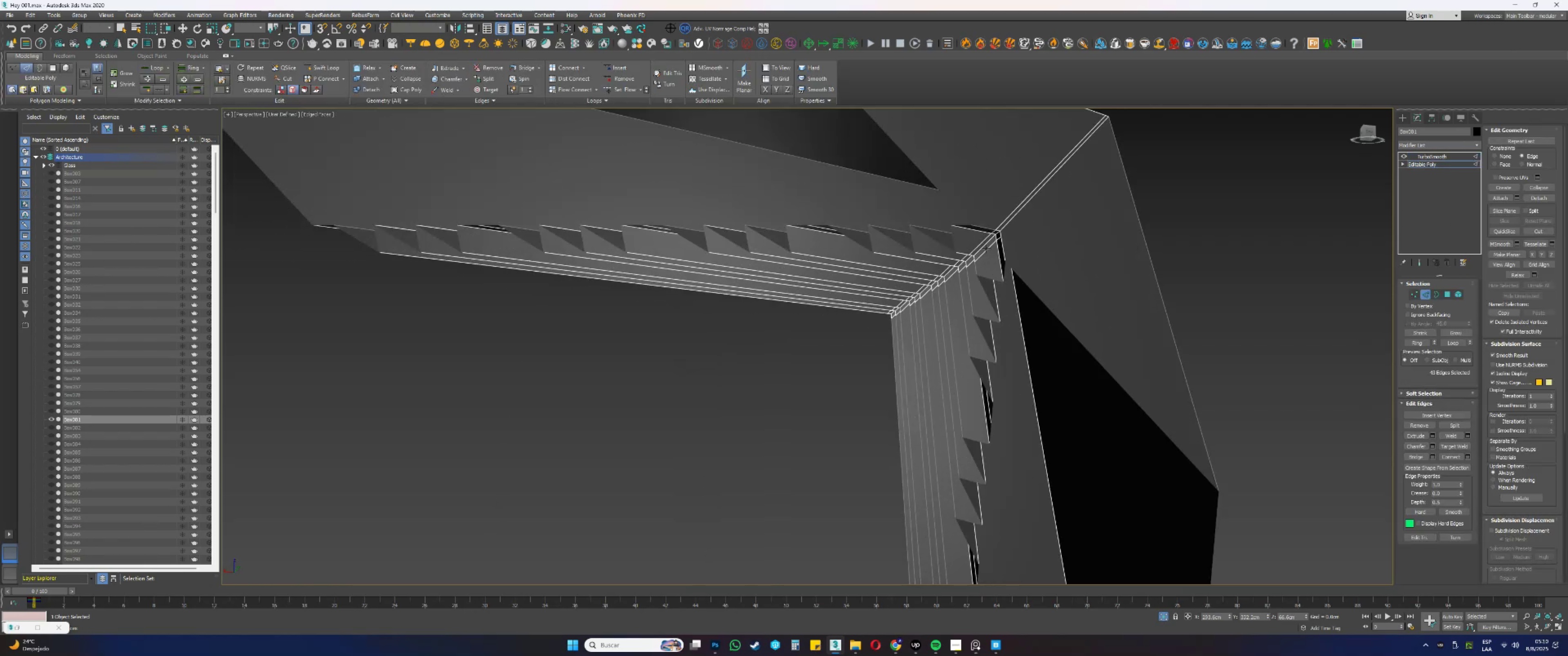 
double_click([986, 249])
 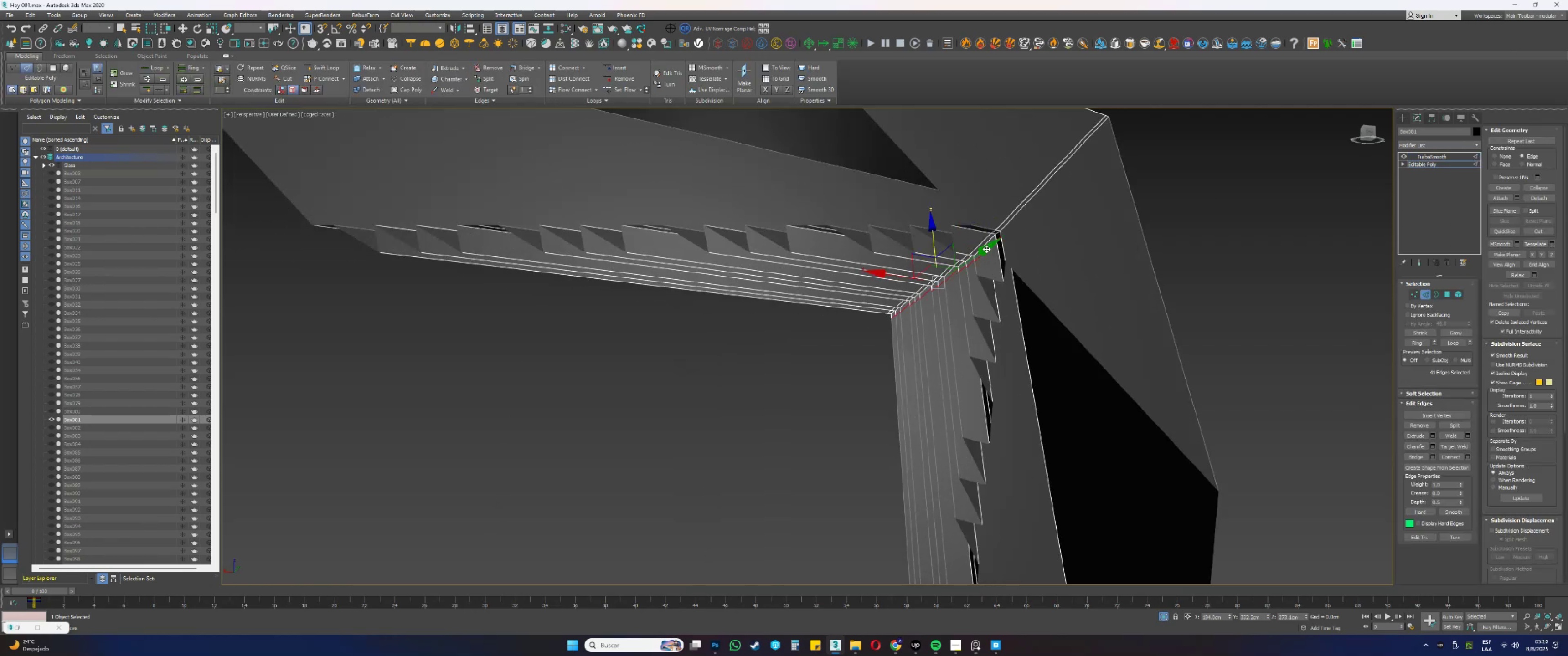 
hold_key(key=ControlLeft, duration=0.84)
left_click([983, 242])
 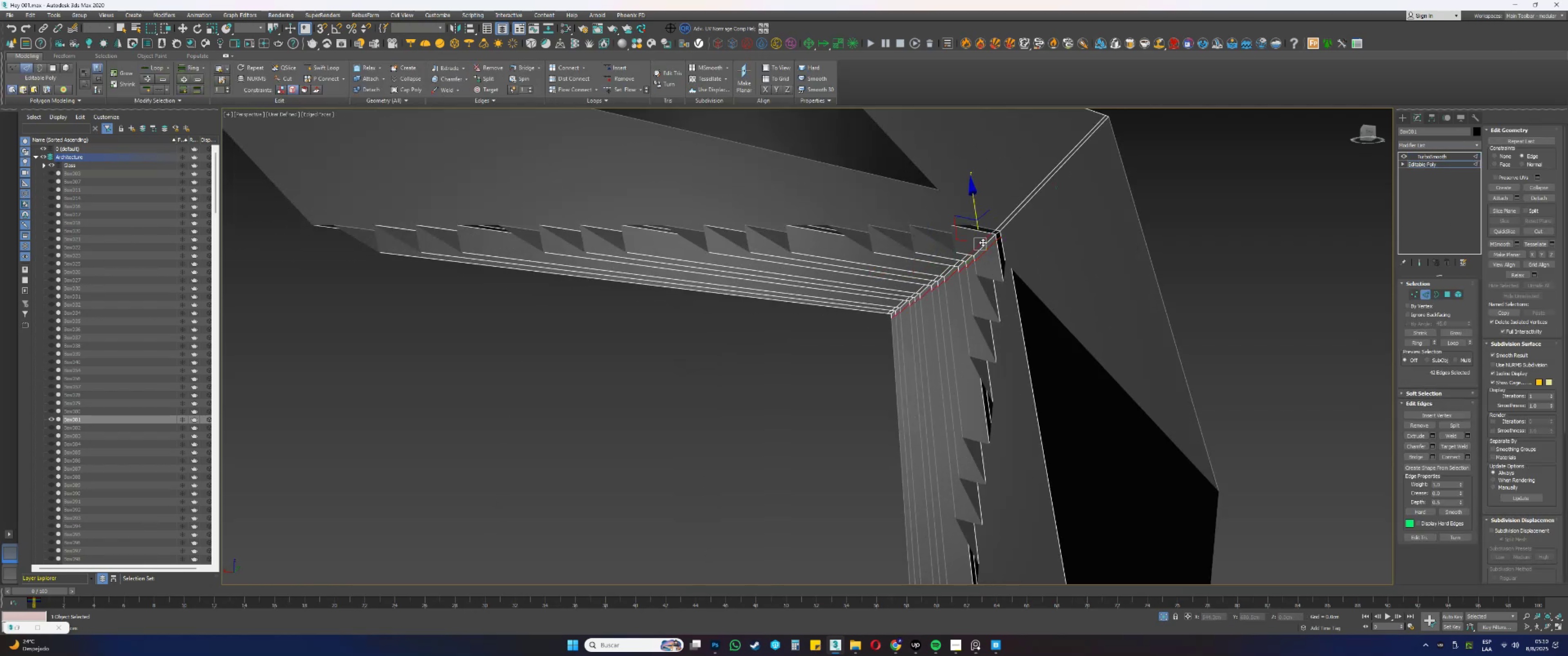 
double_click([983, 242])
 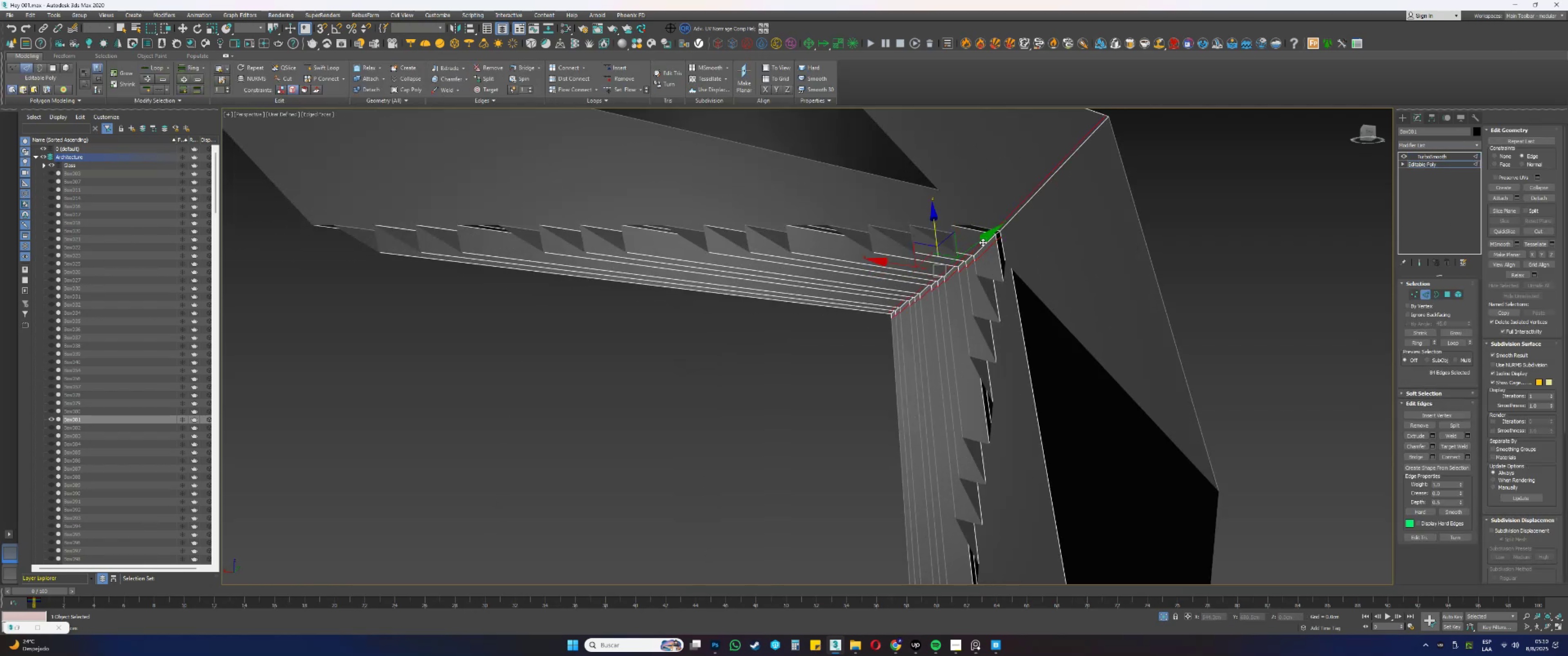 
scroll: coordinate [983, 242], scroll_direction: down, amount: 1.0
 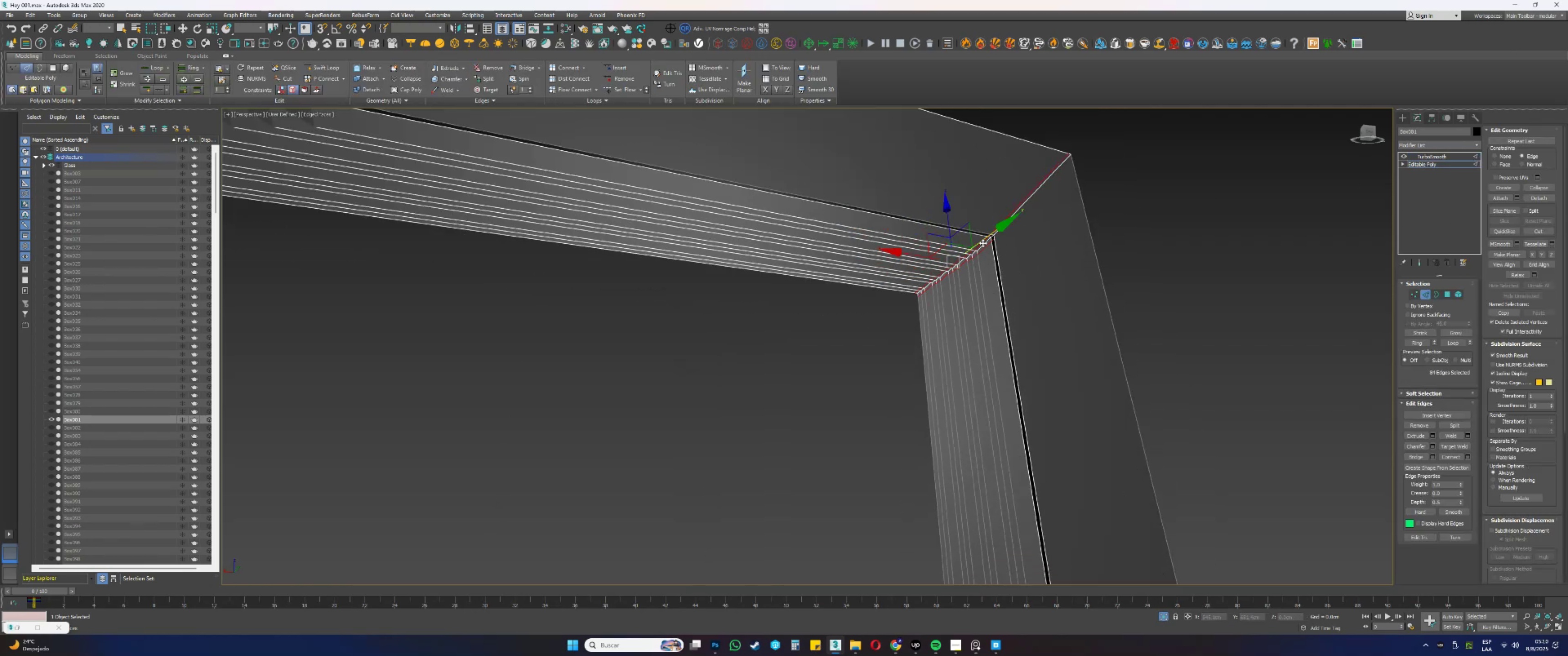 
key(Control+Backspace)
 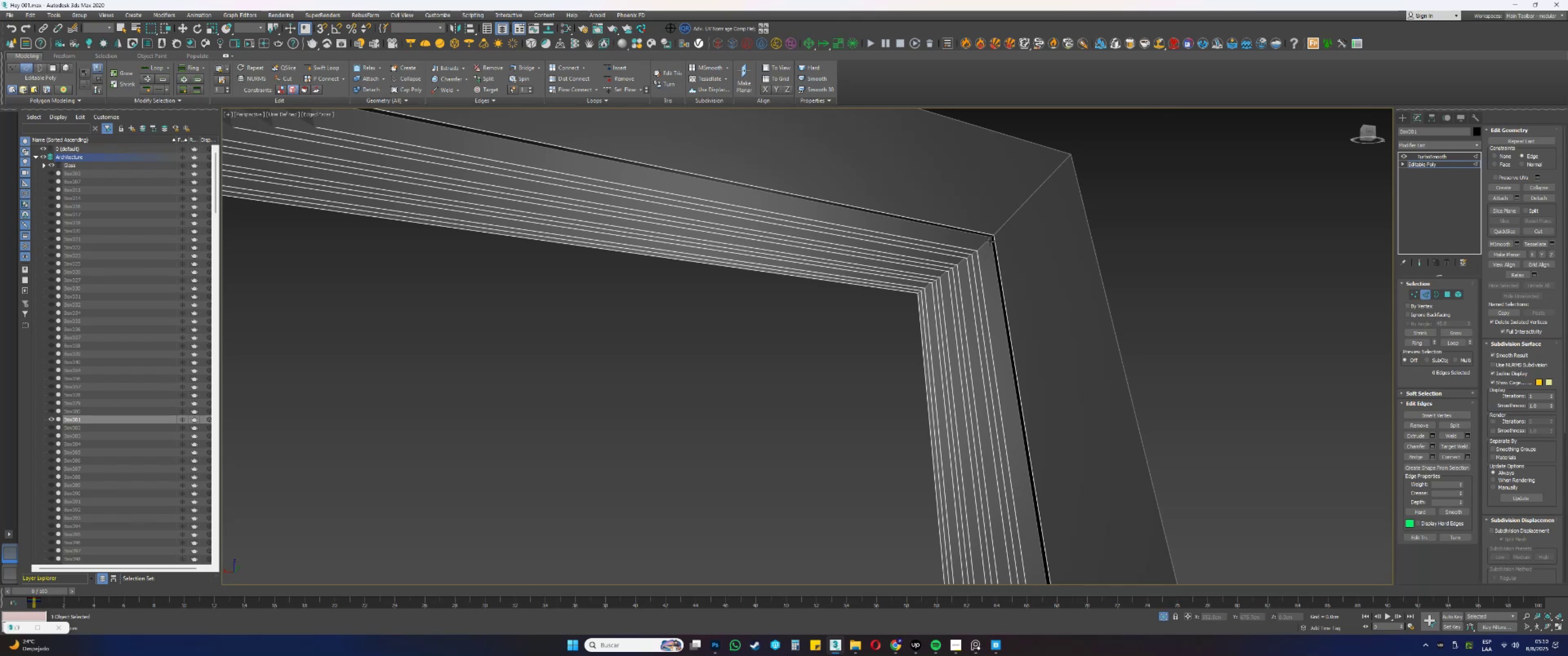 
left_click_drag(start_coordinate=[1204, 395], to_coordinate=[822, 342])
 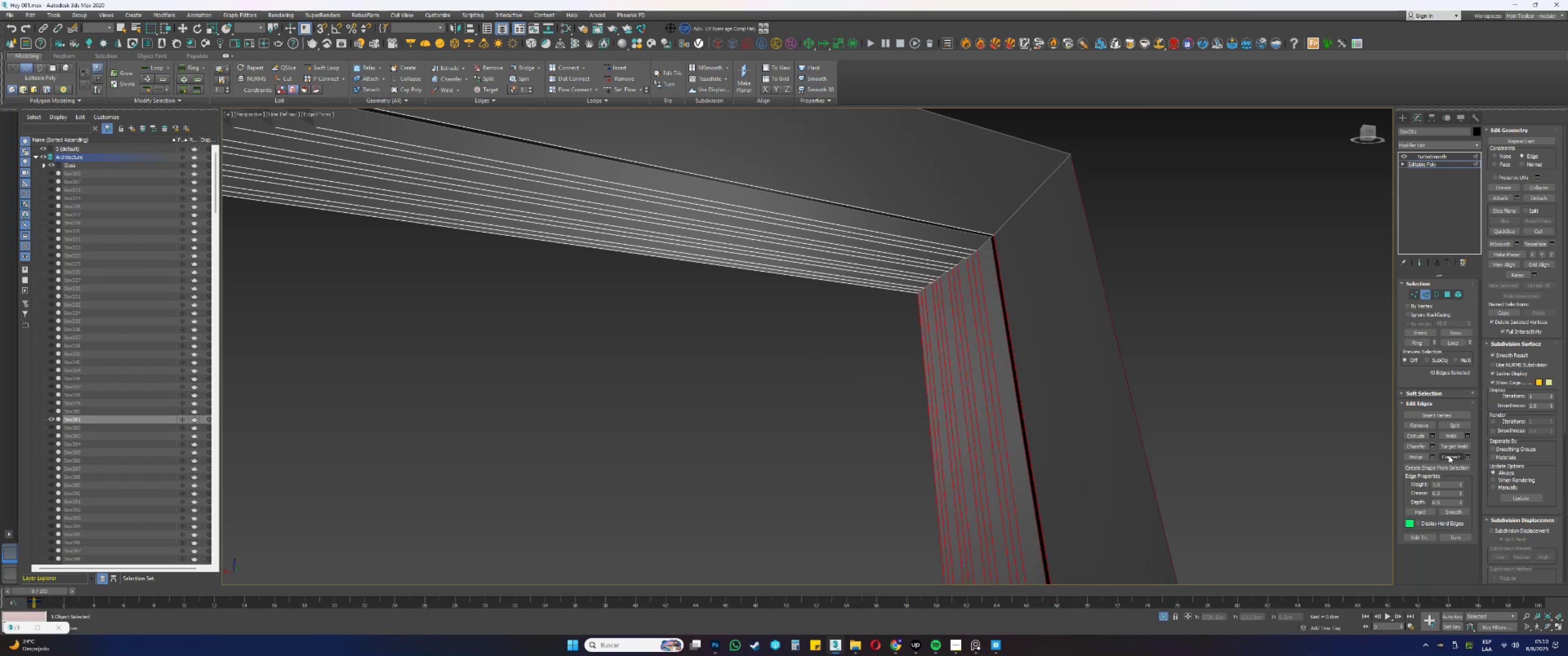 
left_click([1450, 455])
 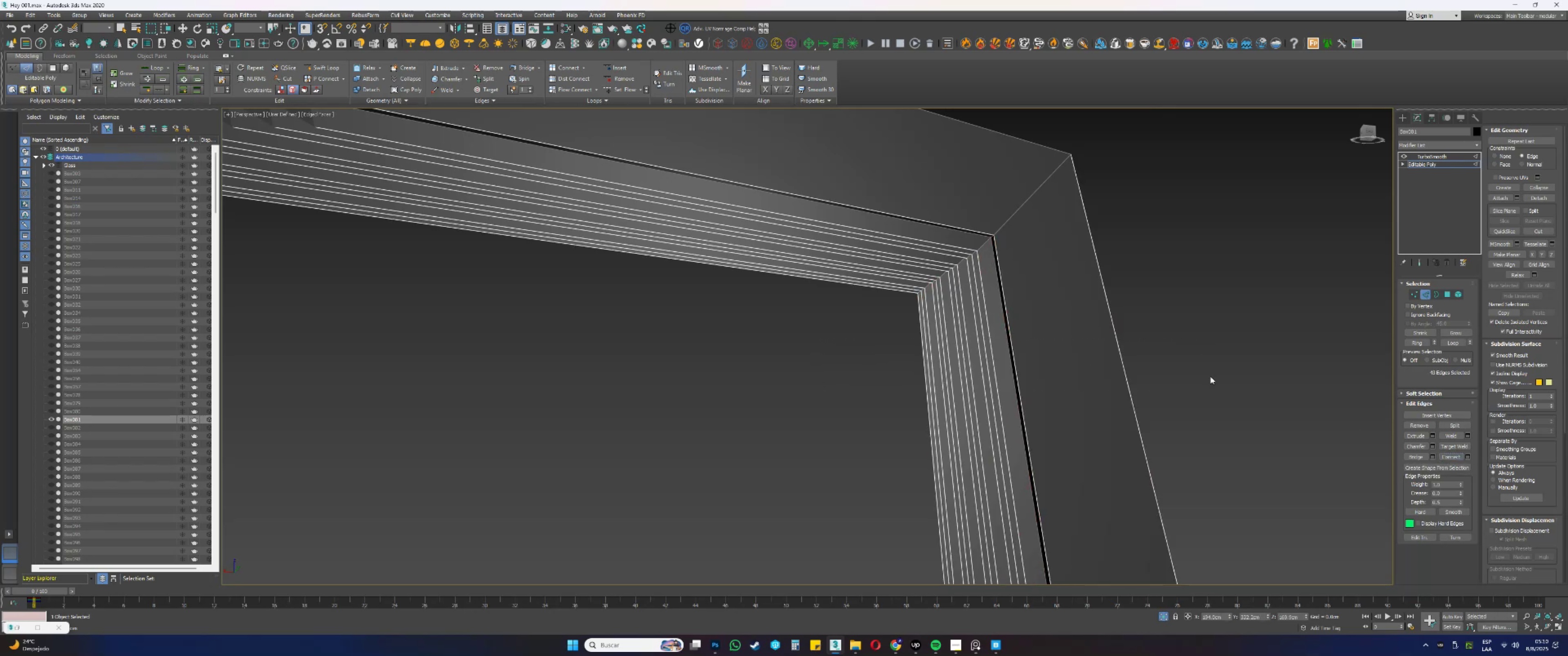 
scroll: coordinate [1066, 450], scroll_direction: down, amount: 8.0
 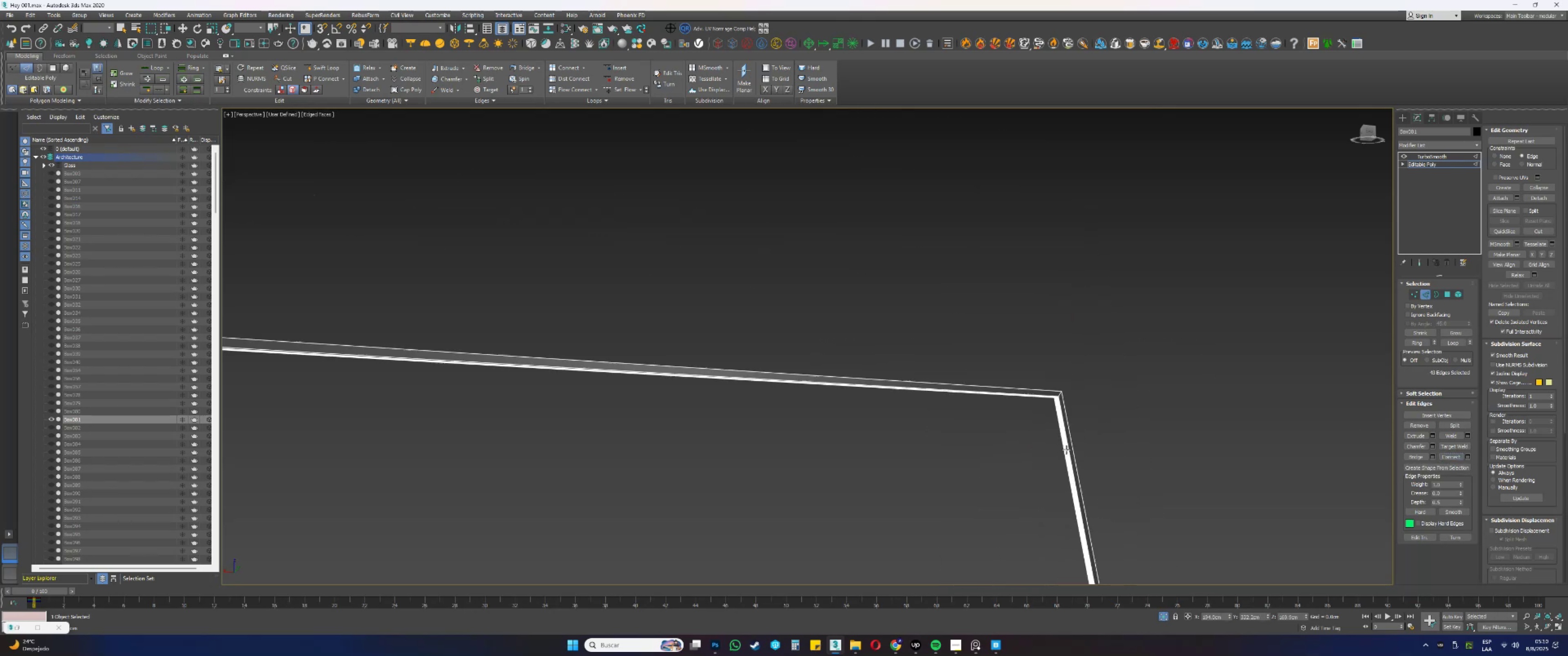 
type(wwz)
 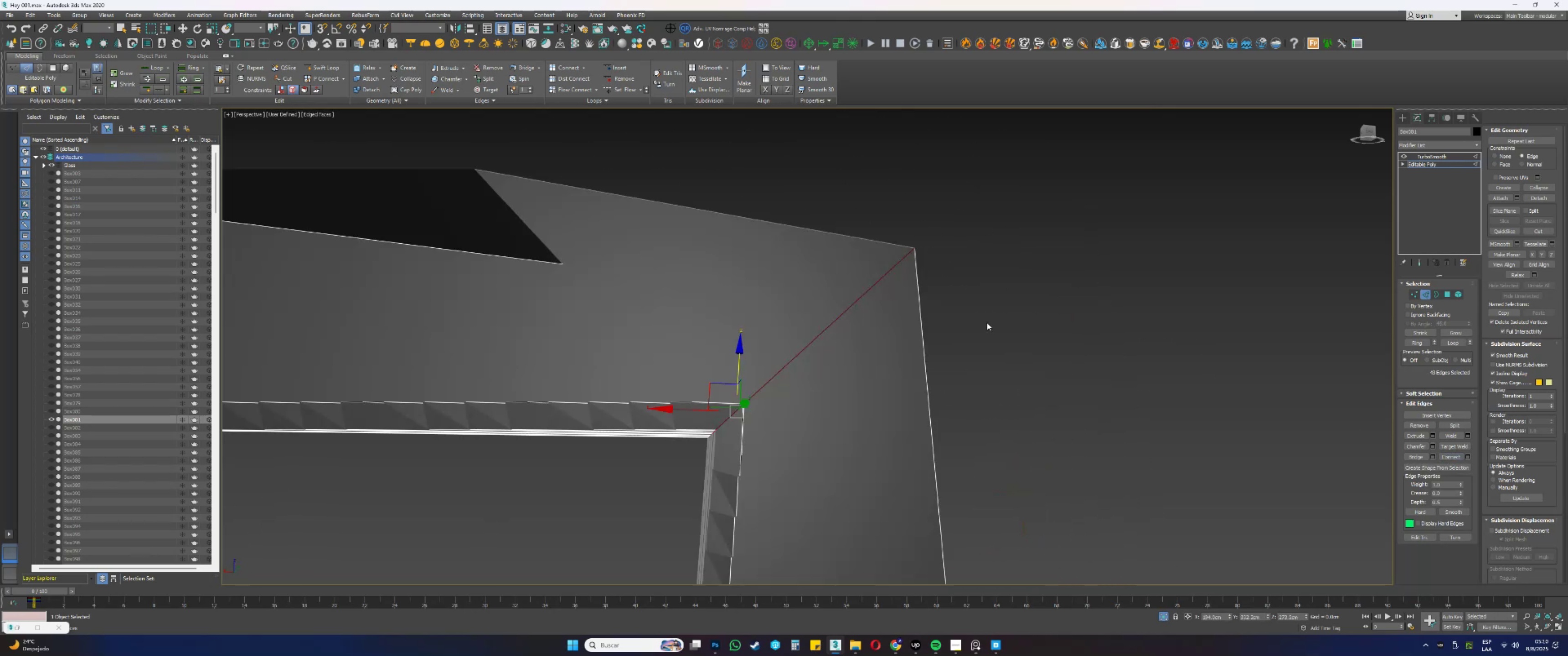 
scroll: coordinate [1025, 412], scroll_direction: down, amount: 3.0
 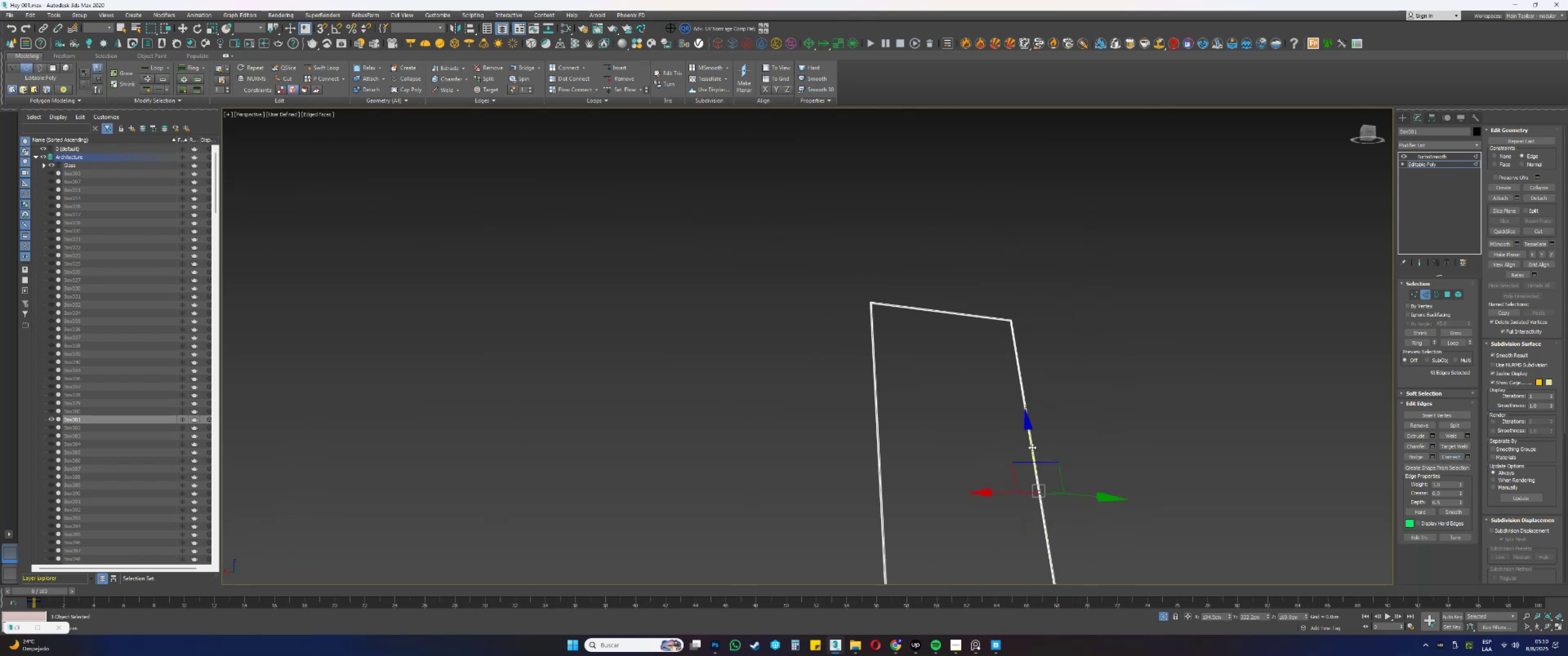 
left_click_drag(start_coordinate=[1032, 447], to_coordinate=[1014, 233])
 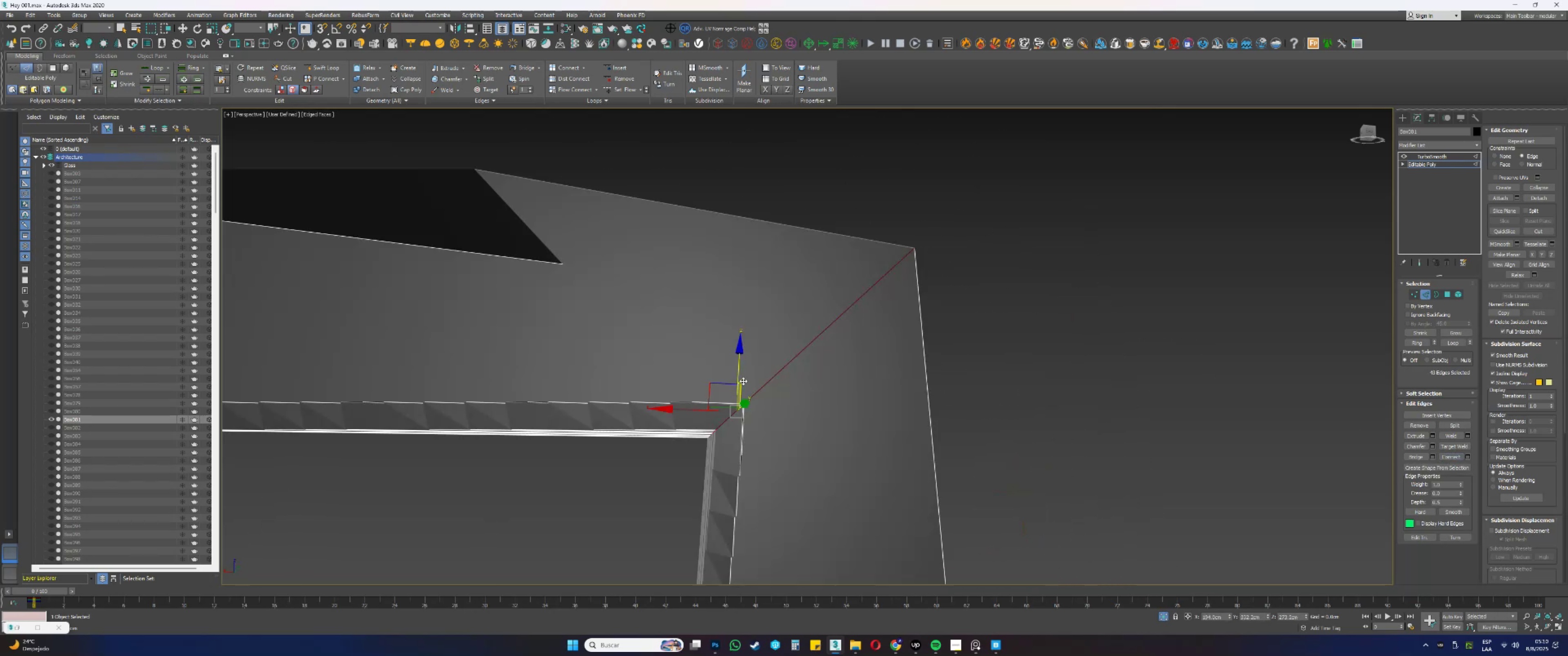 
left_click_drag(start_coordinate=[736, 363], to_coordinate=[737, 372])
 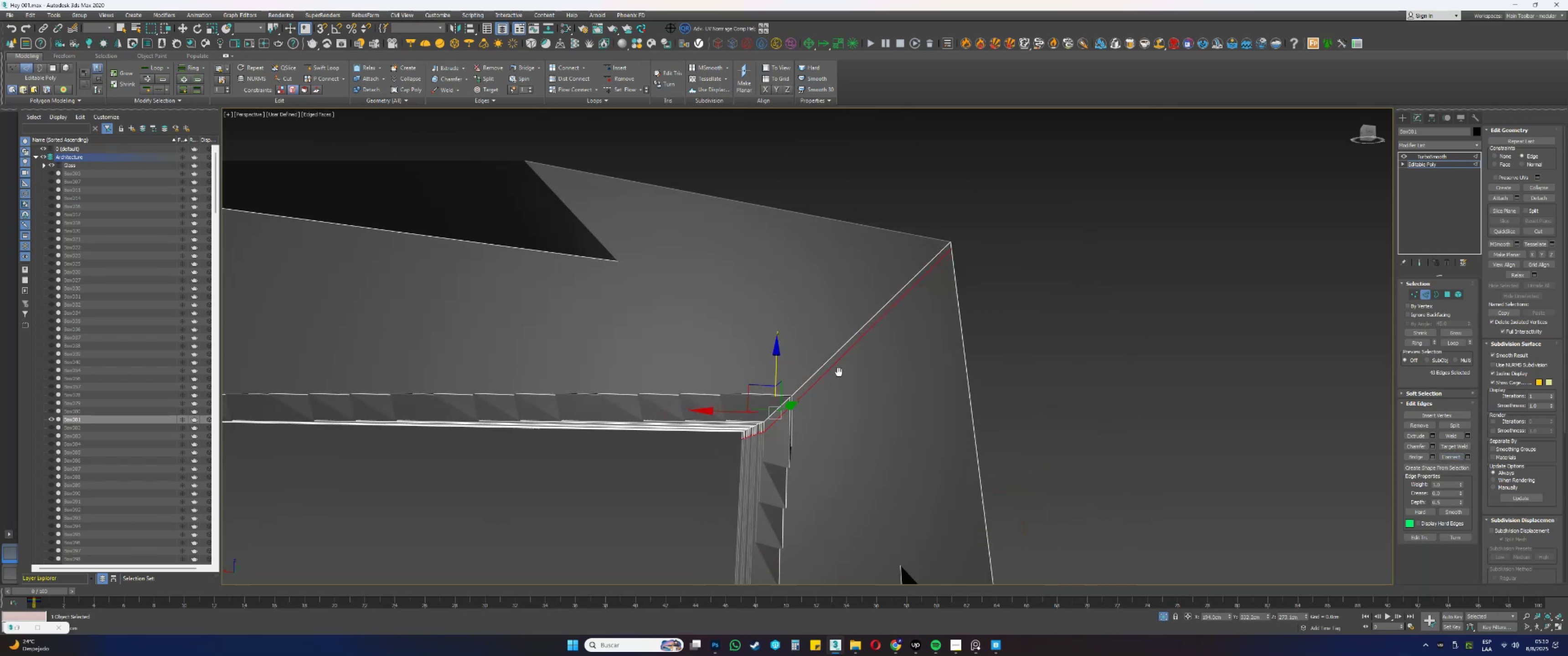 
scroll: coordinate [944, 346], scroll_direction: down, amount: 2.0
 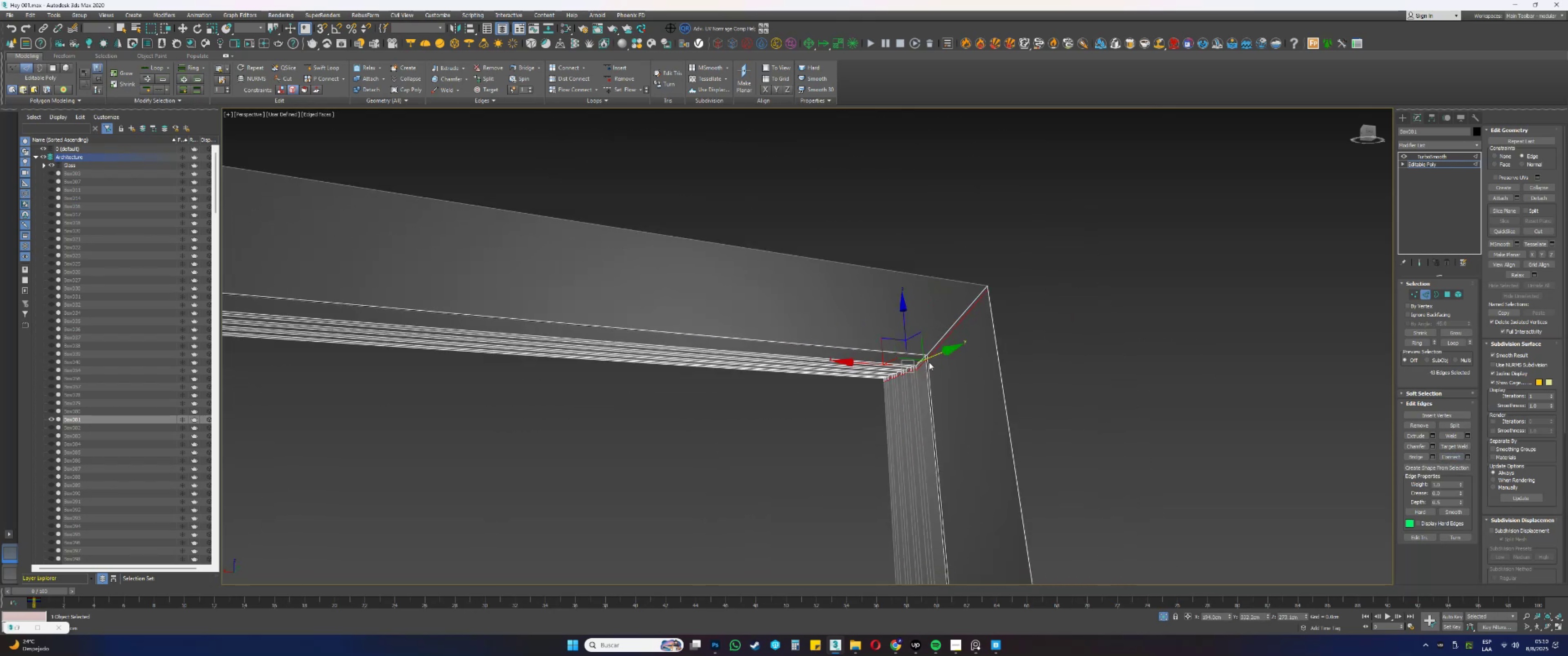 
left_click_drag(start_coordinate=[772, 466], to_coordinate=[794, 232])
 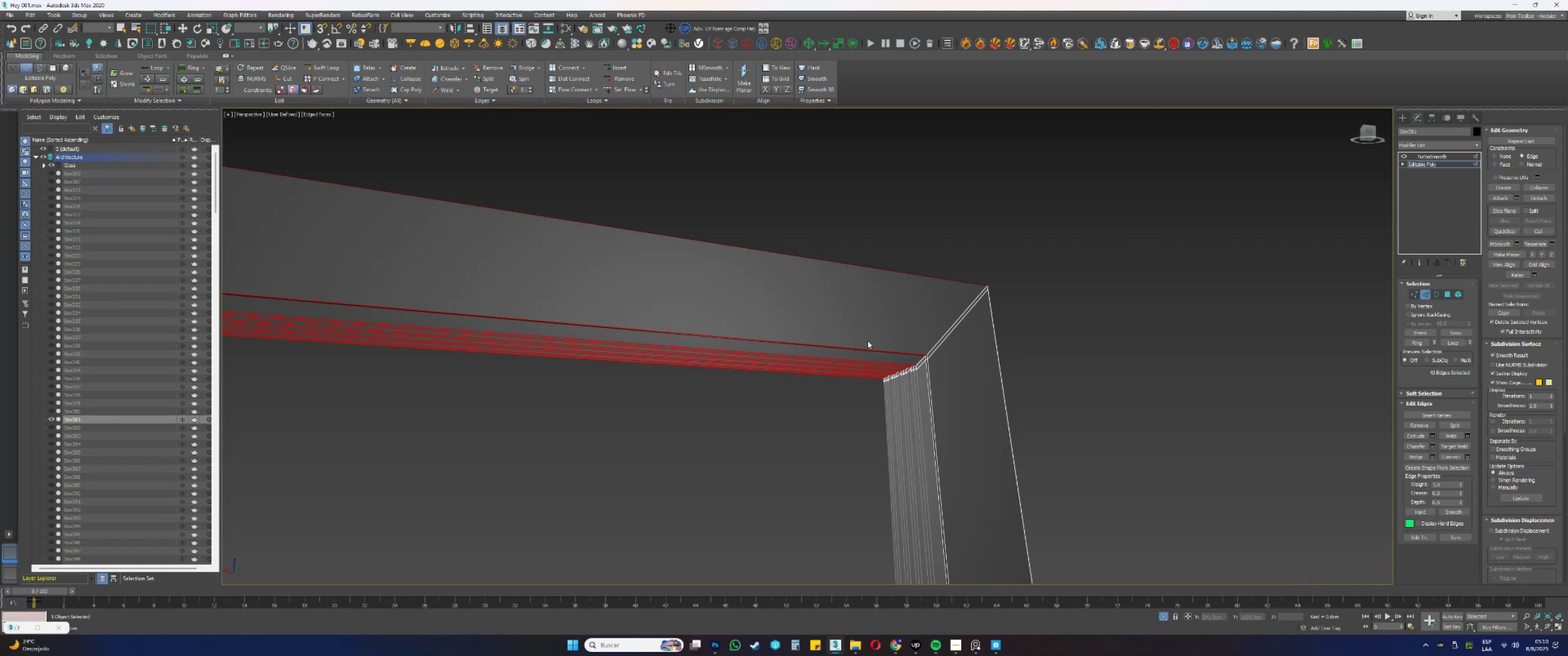 
left_click_drag(start_coordinate=[810, 461], to_coordinate=[766, 214])
 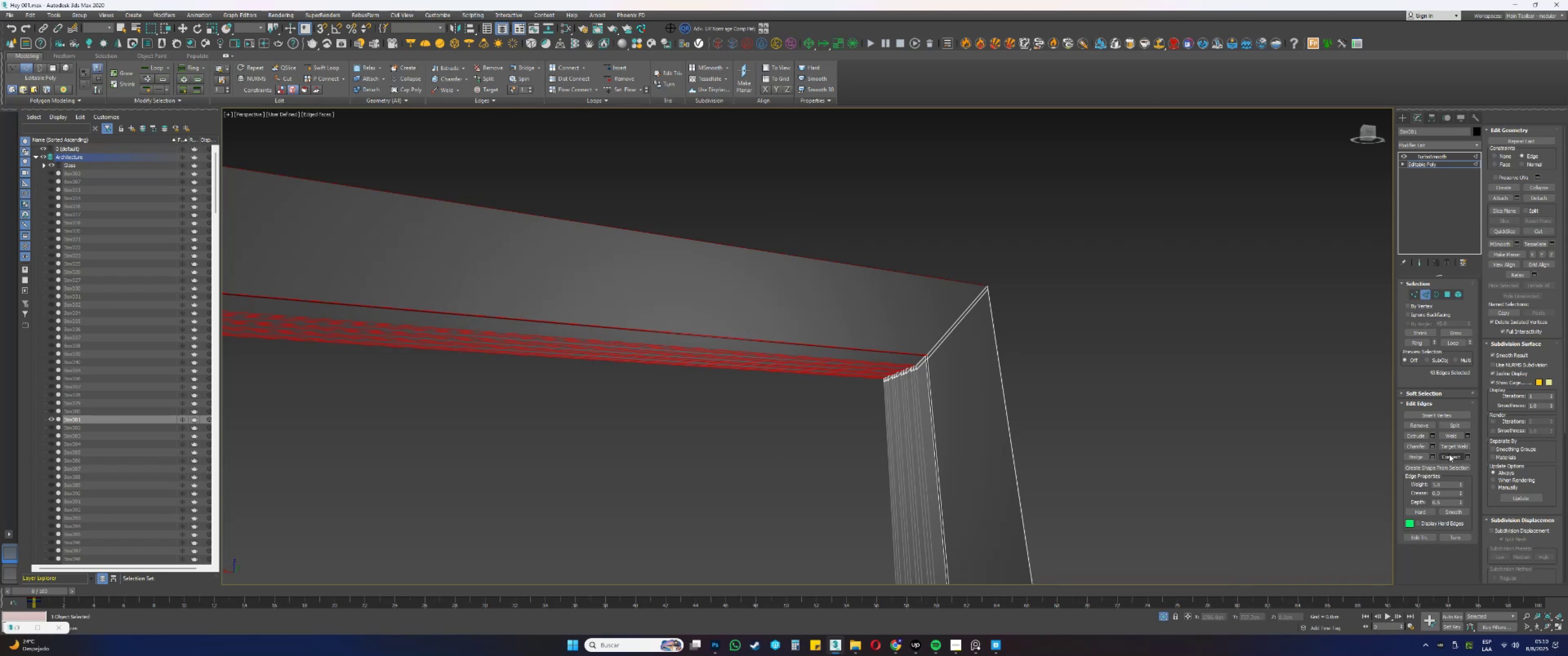 
scroll: coordinate [569, 285], scroll_direction: down, amount: 7.0
 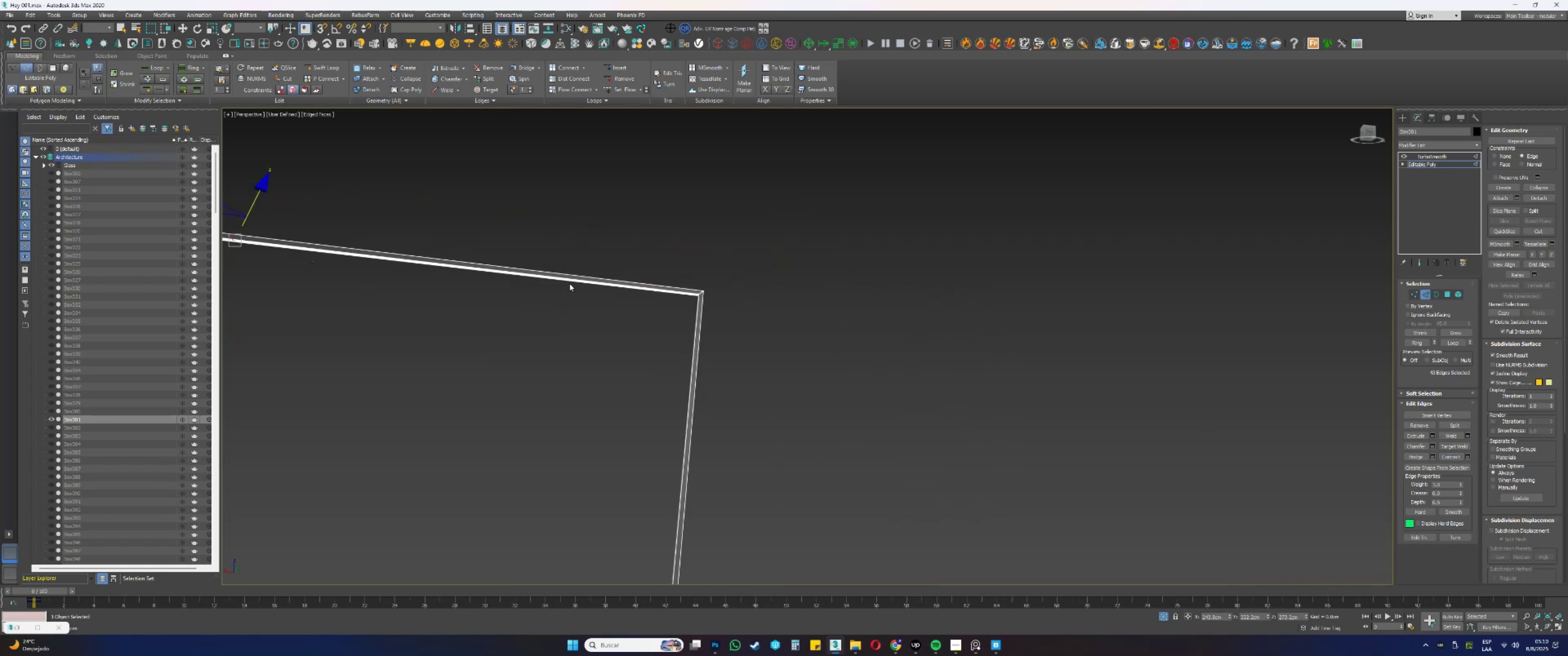 
type(wwz)
 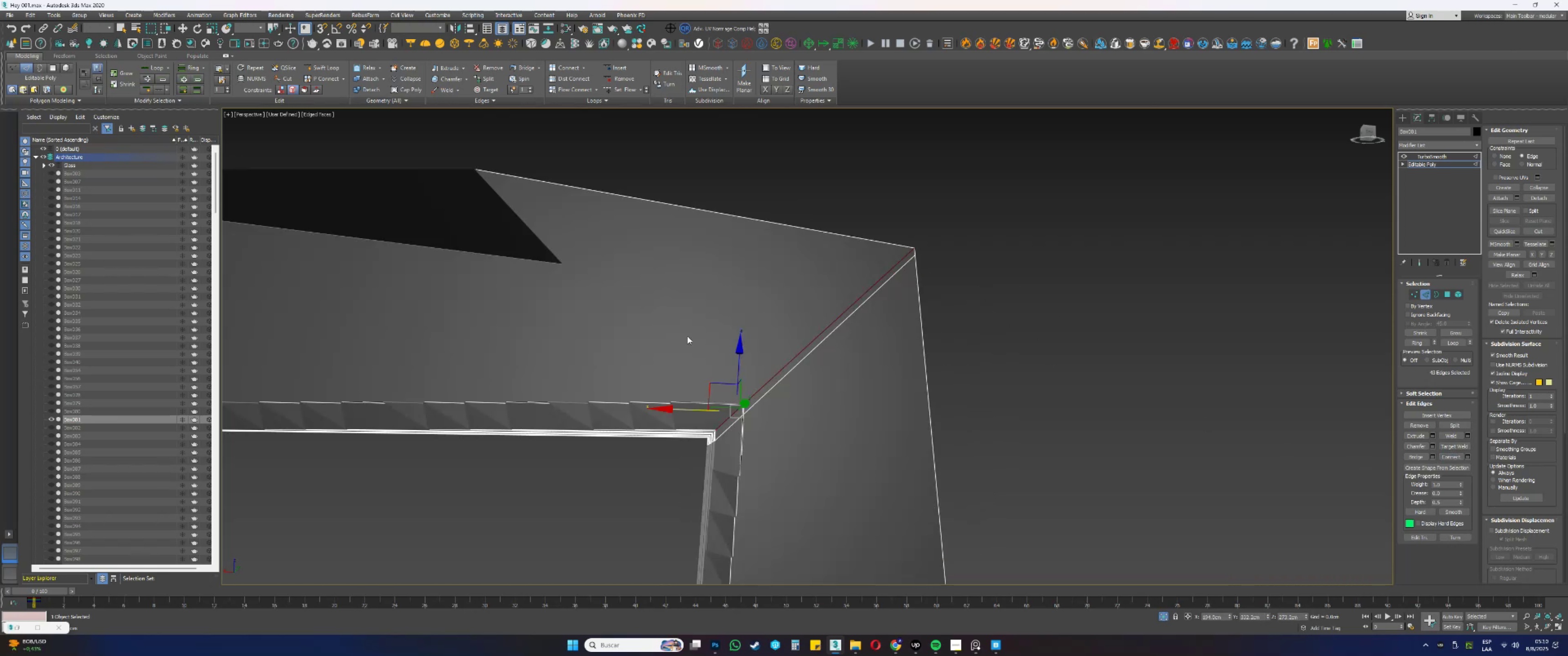 
left_click_drag(start_coordinate=[453, 256], to_coordinate=[1017, 291])
 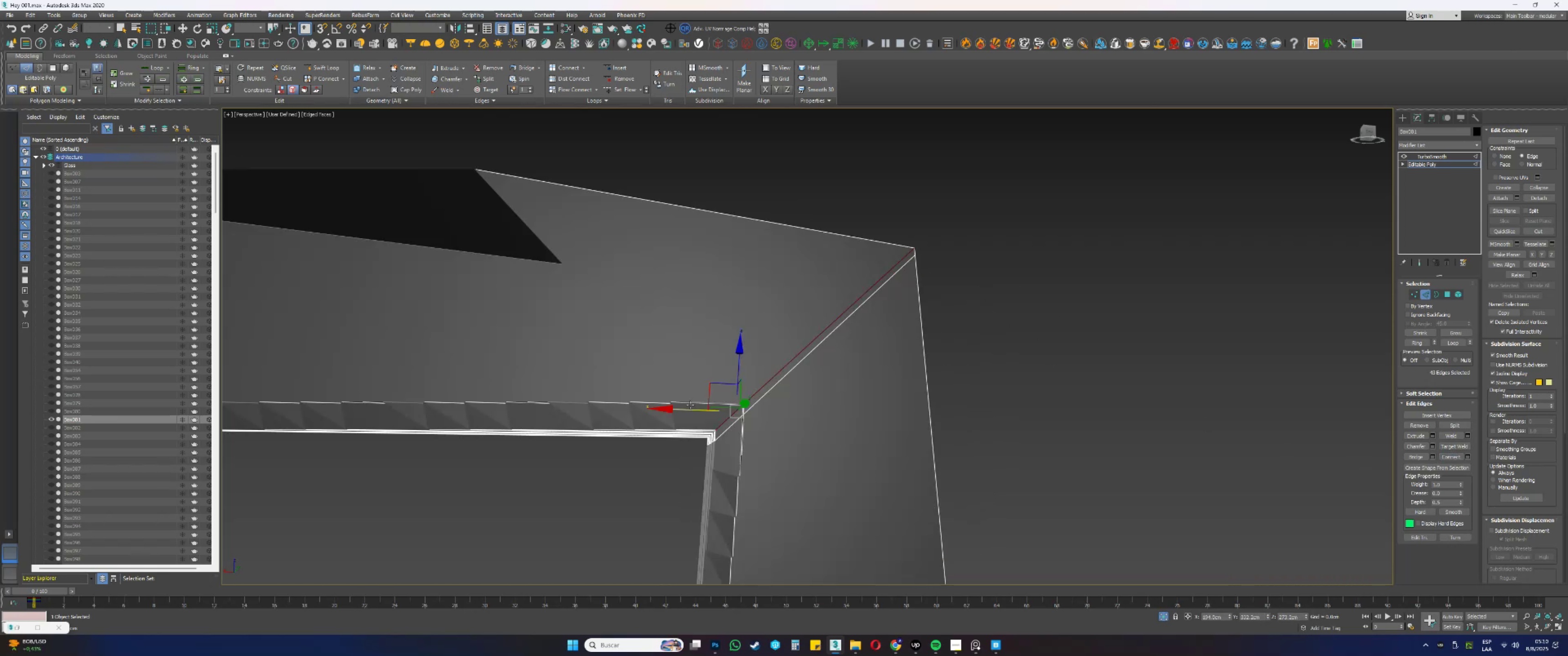 
left_click_drag(start_coordinate=[684, 409], to_coordinate=[674, 406])
 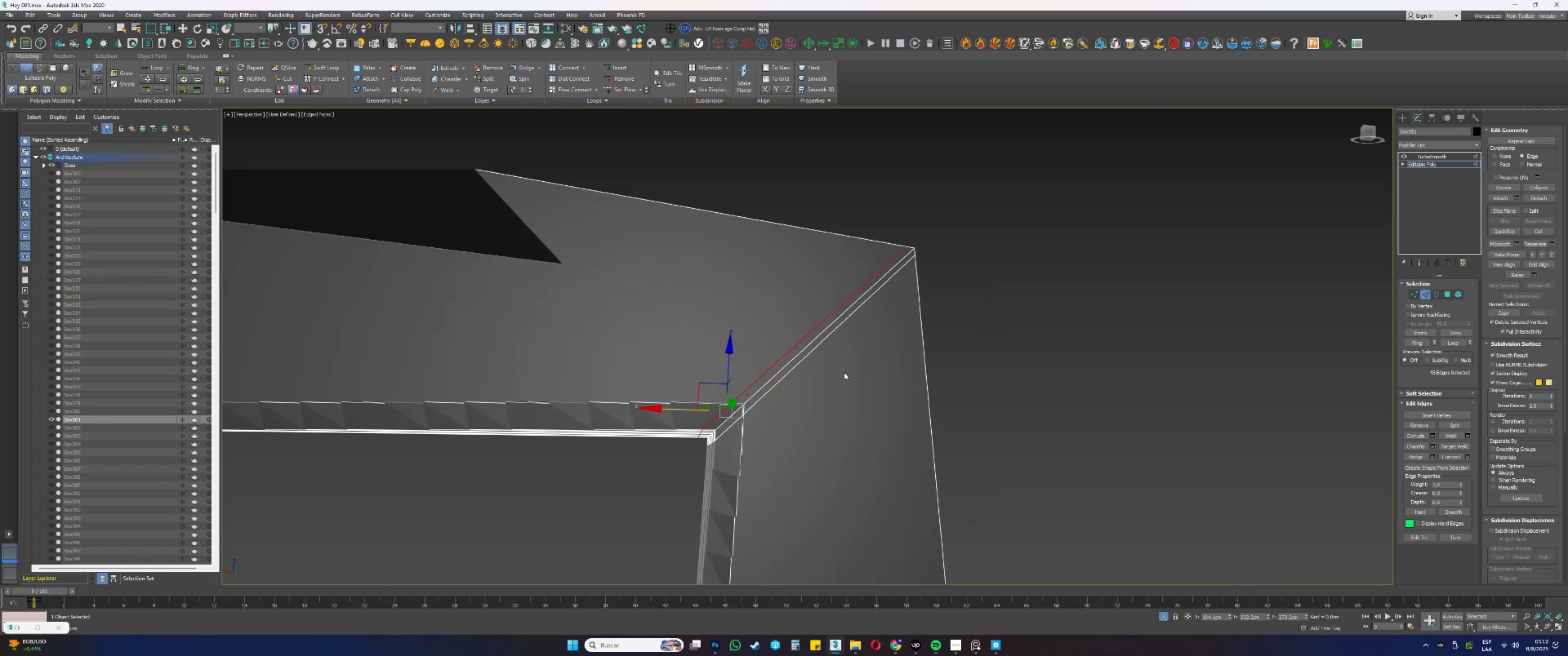 
scroll: coordinate [858, 367], scroll_direction: down, amount: 12.0
 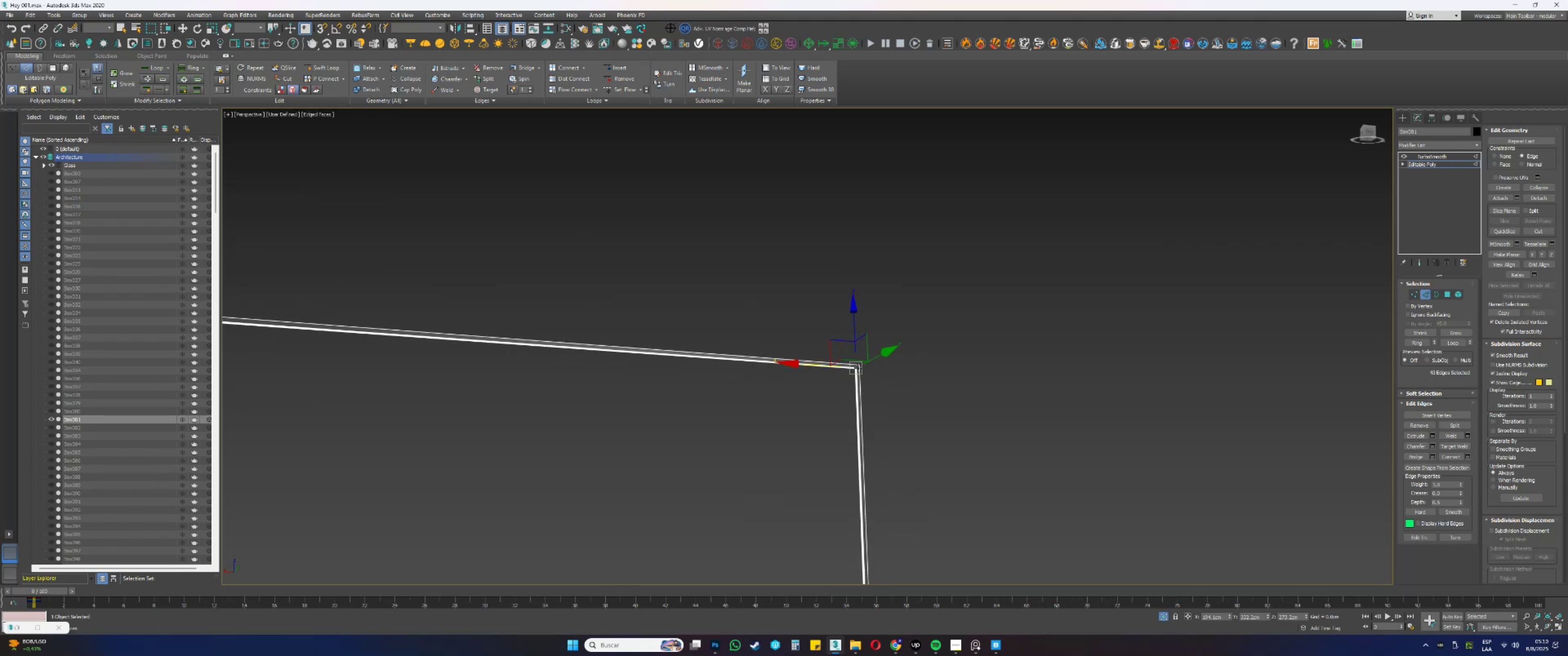 
hold_key(key=AltLeft, duration=0.39)
 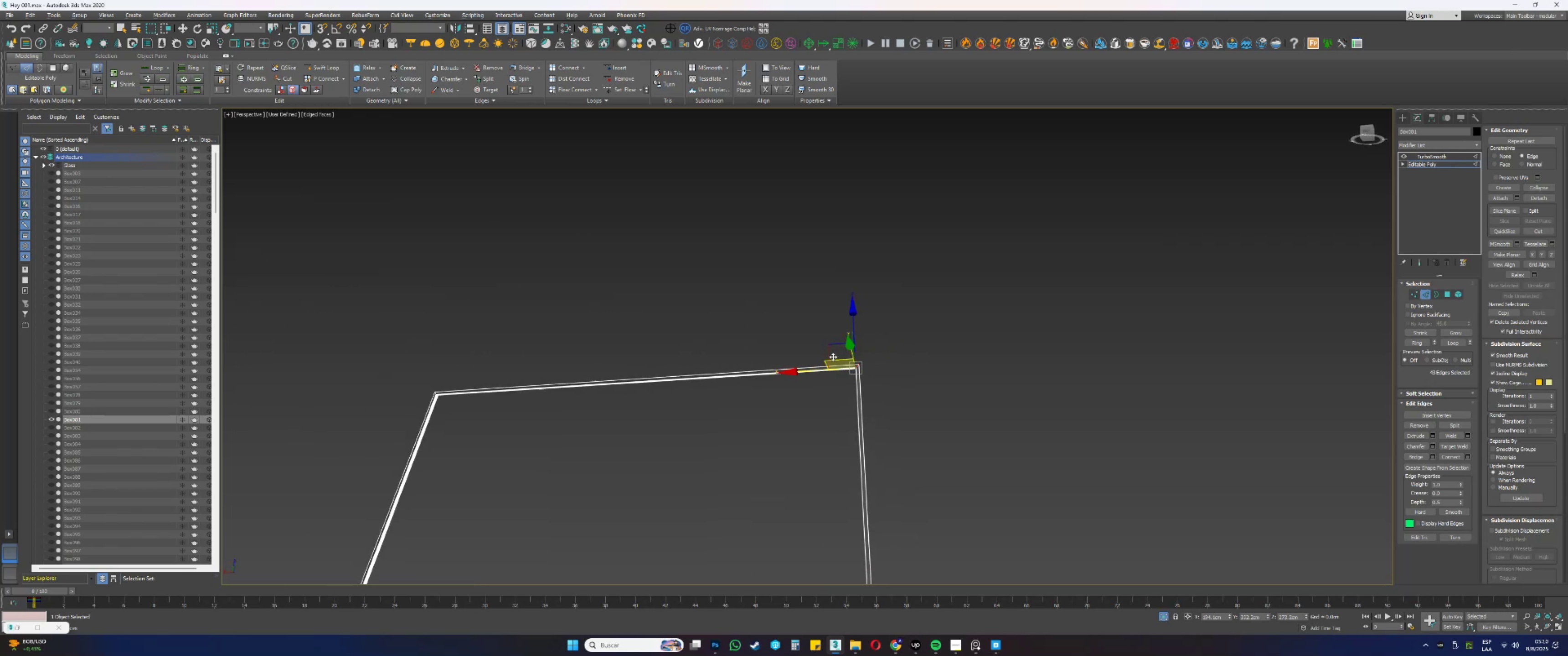 
scroll: coordinate [832, 355], scroll_direction: down, amount: 3.0
 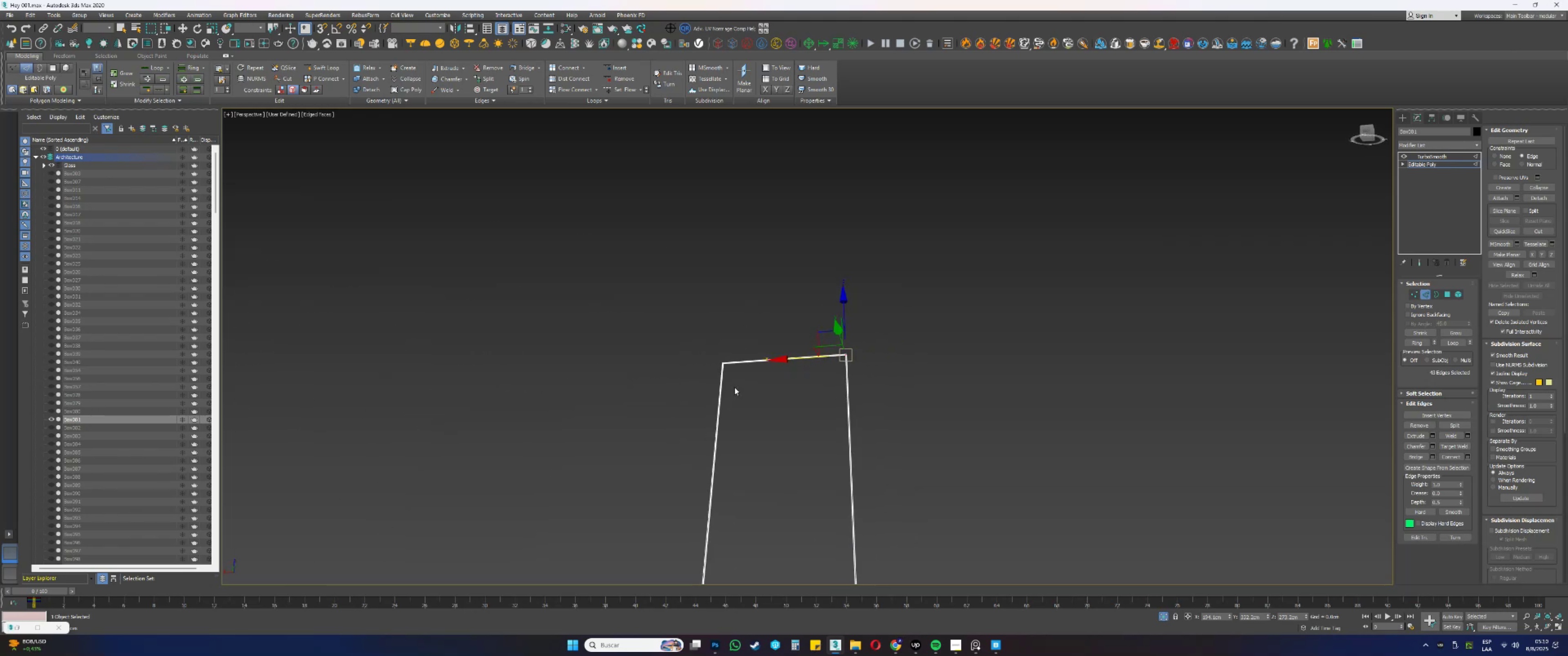 
scroll: coordinate [729, 338], scroll_direction: up, amount: 14.0
 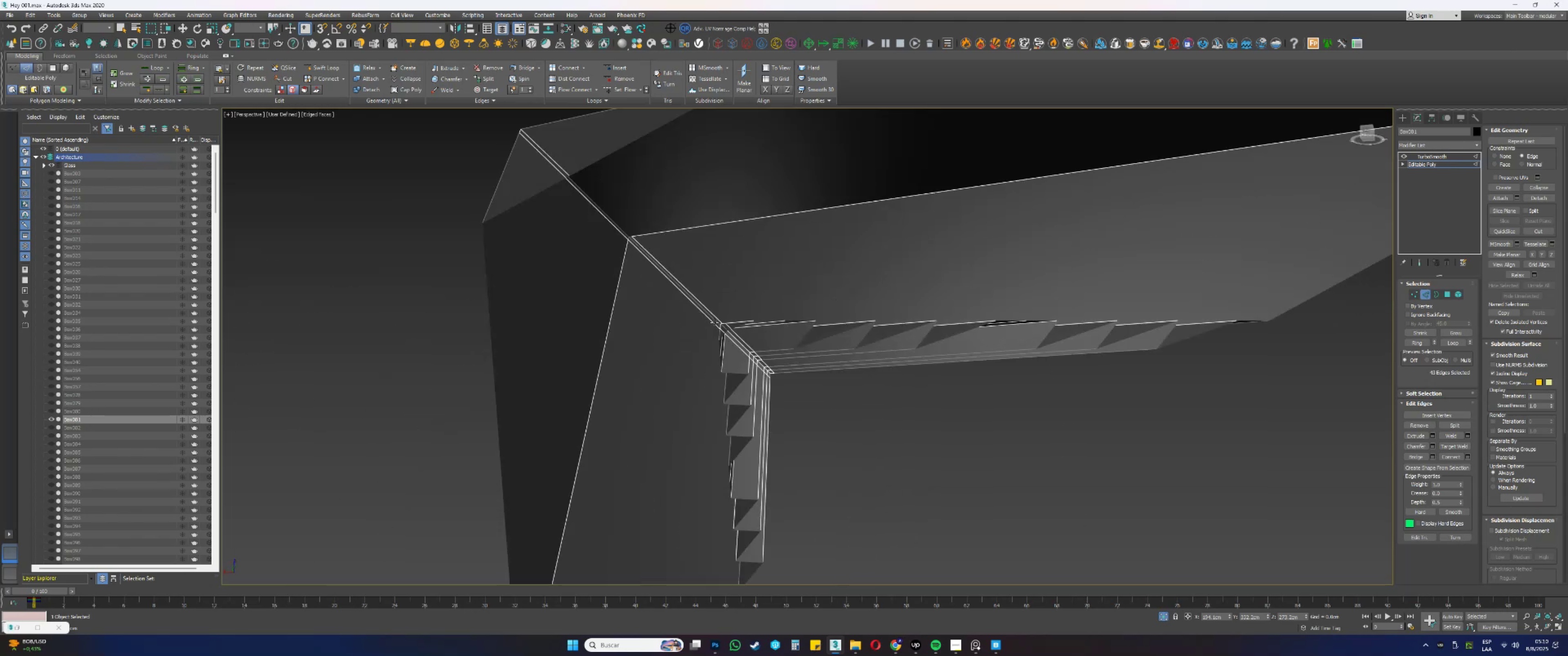 
scroll: coordinate [725, 328], scroll_direction: down, amount: 1.0
 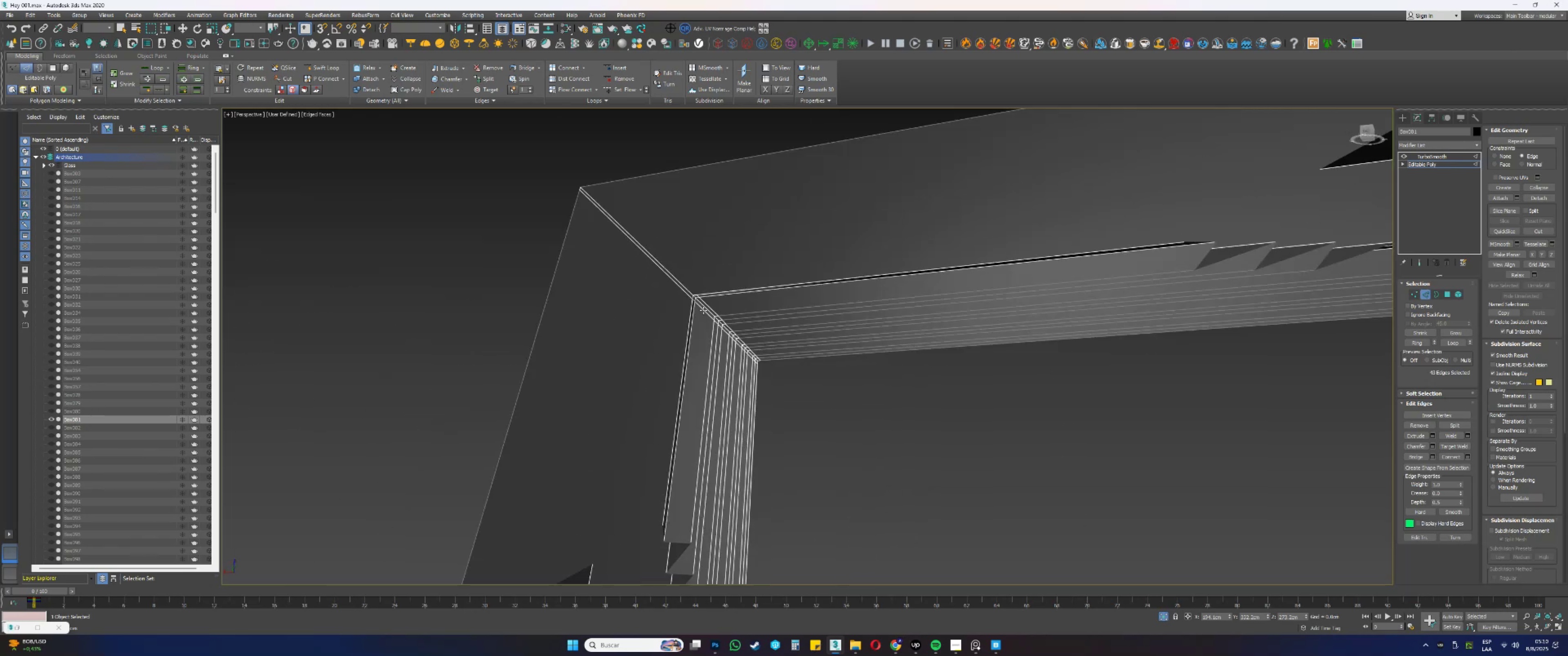 
double_click([702, 309])
 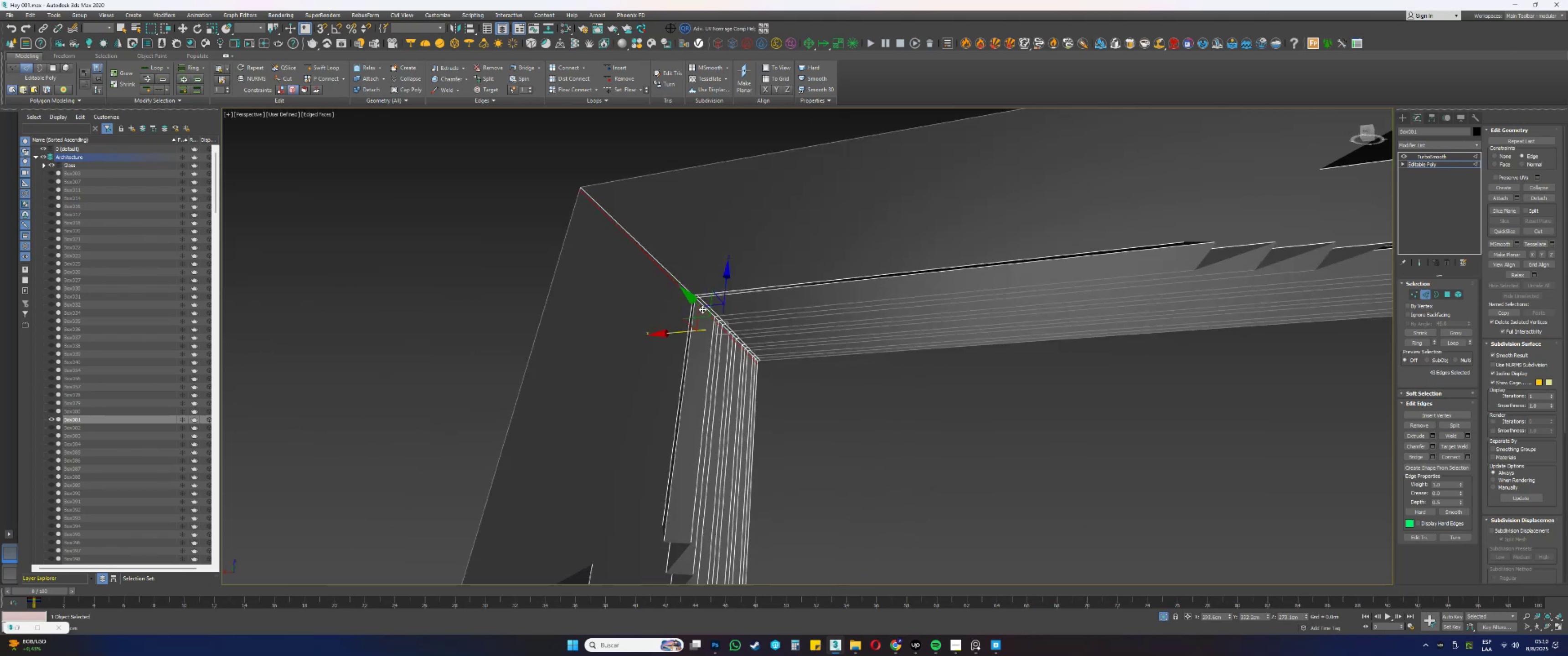 
hold_key(key=ControlLeft, duration=1.37)
left_click([710, 308])
 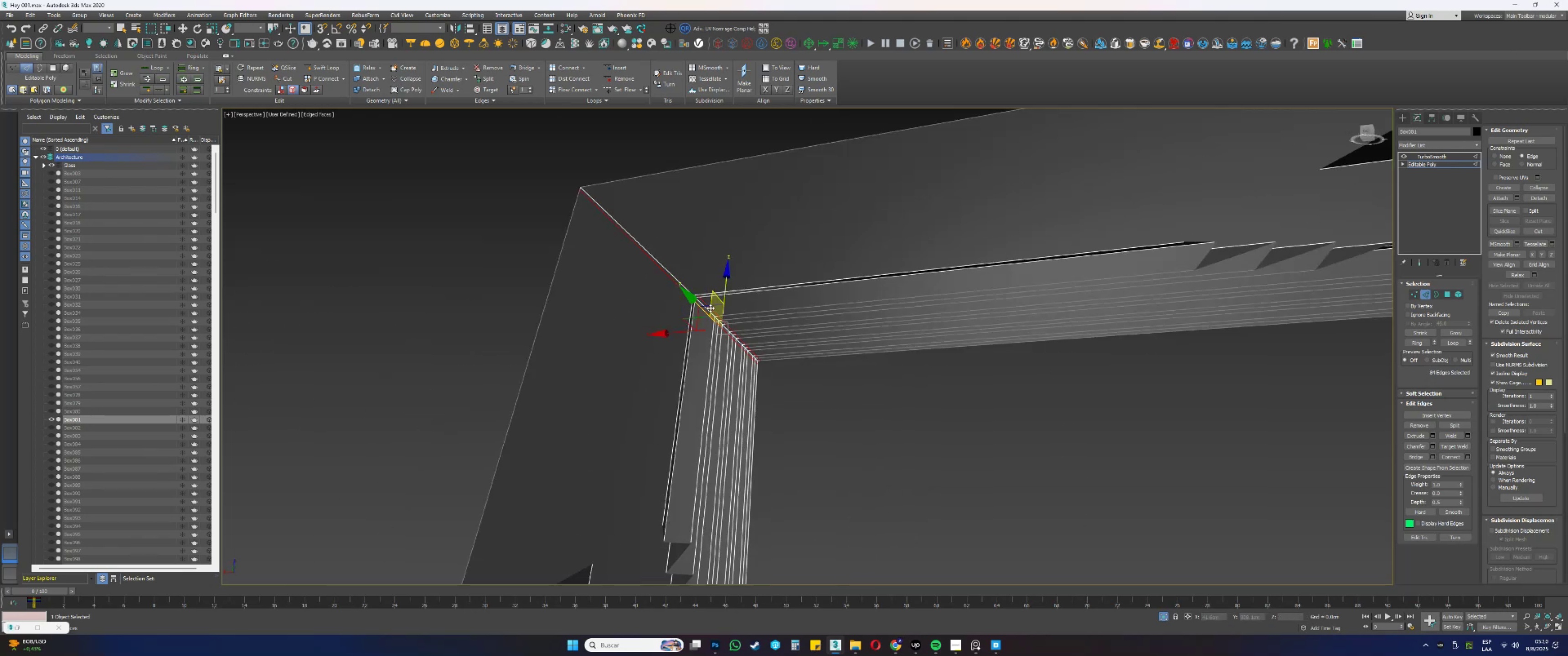 
double_click([710, 308])
 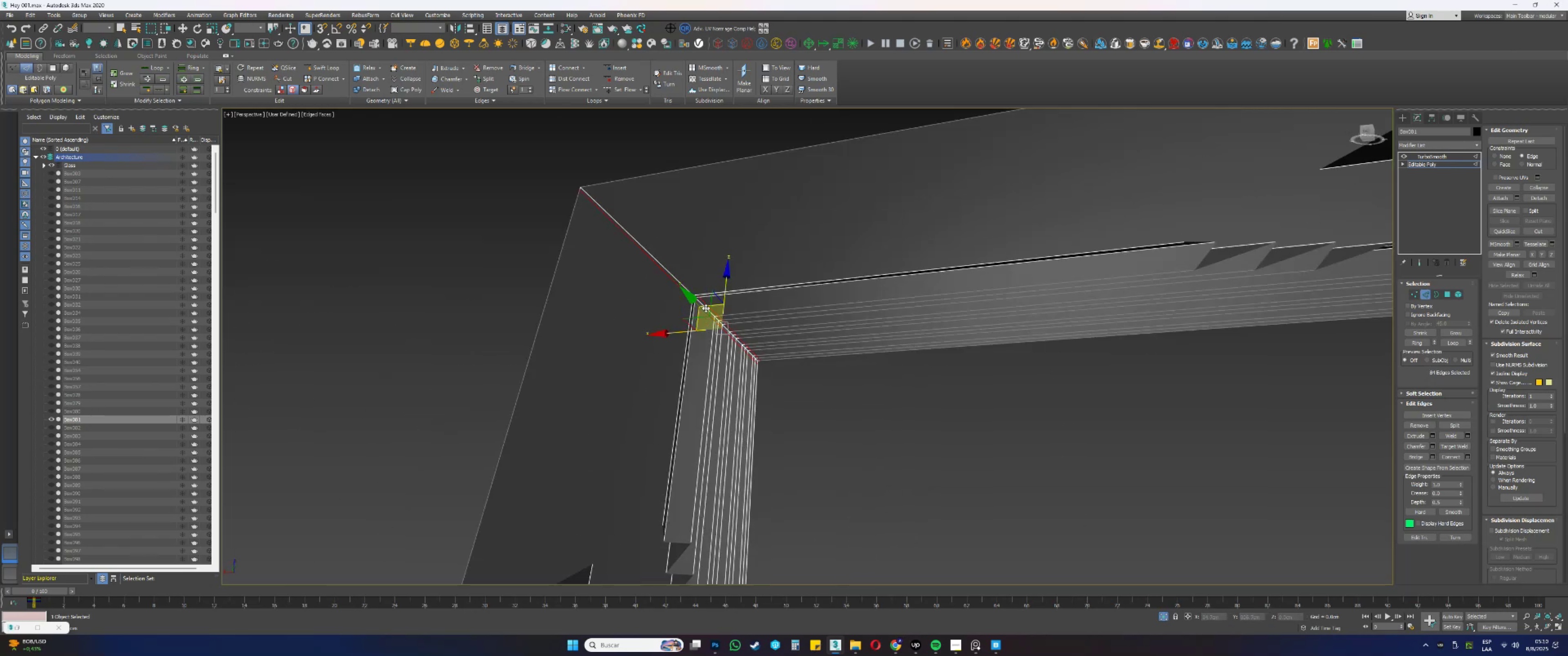 
key(Control+Backspace)
 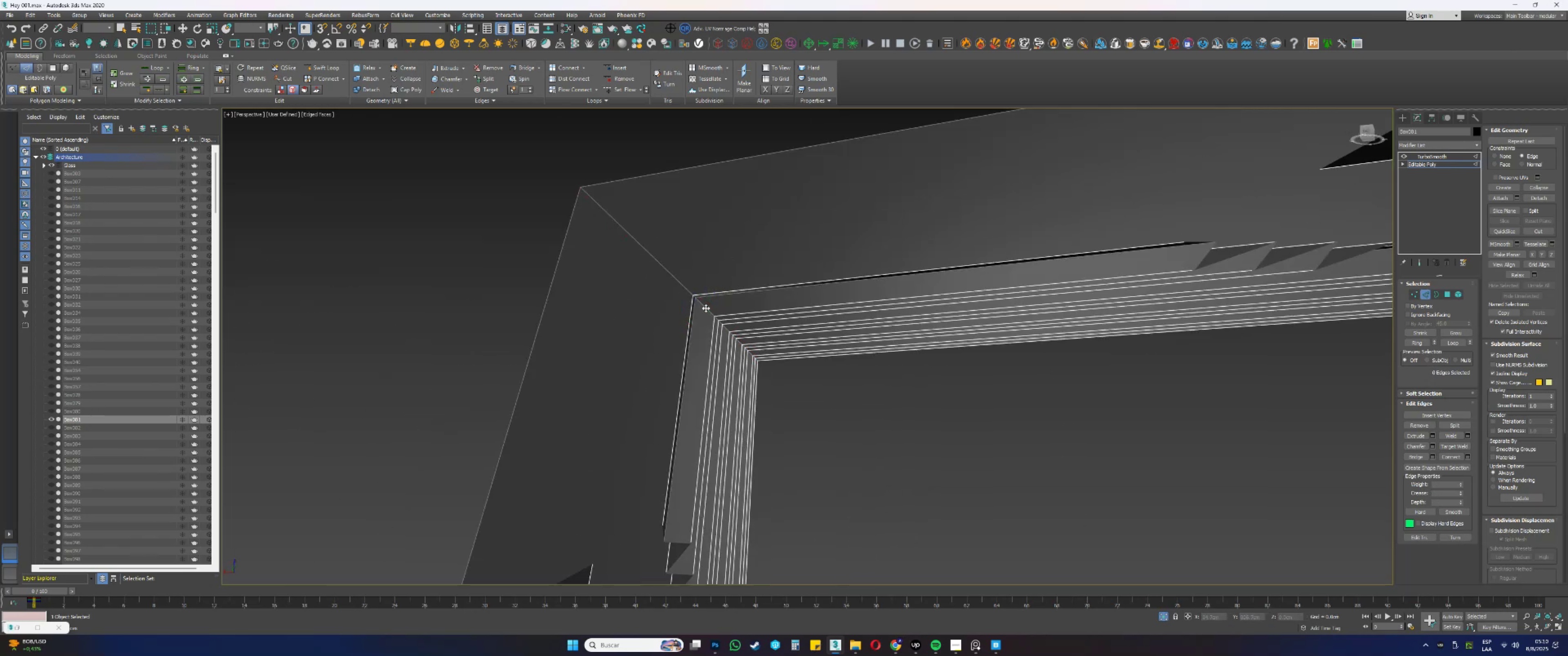 
scroll: coordinate [762, 266], scroll_direction: down, amount: 1.0
 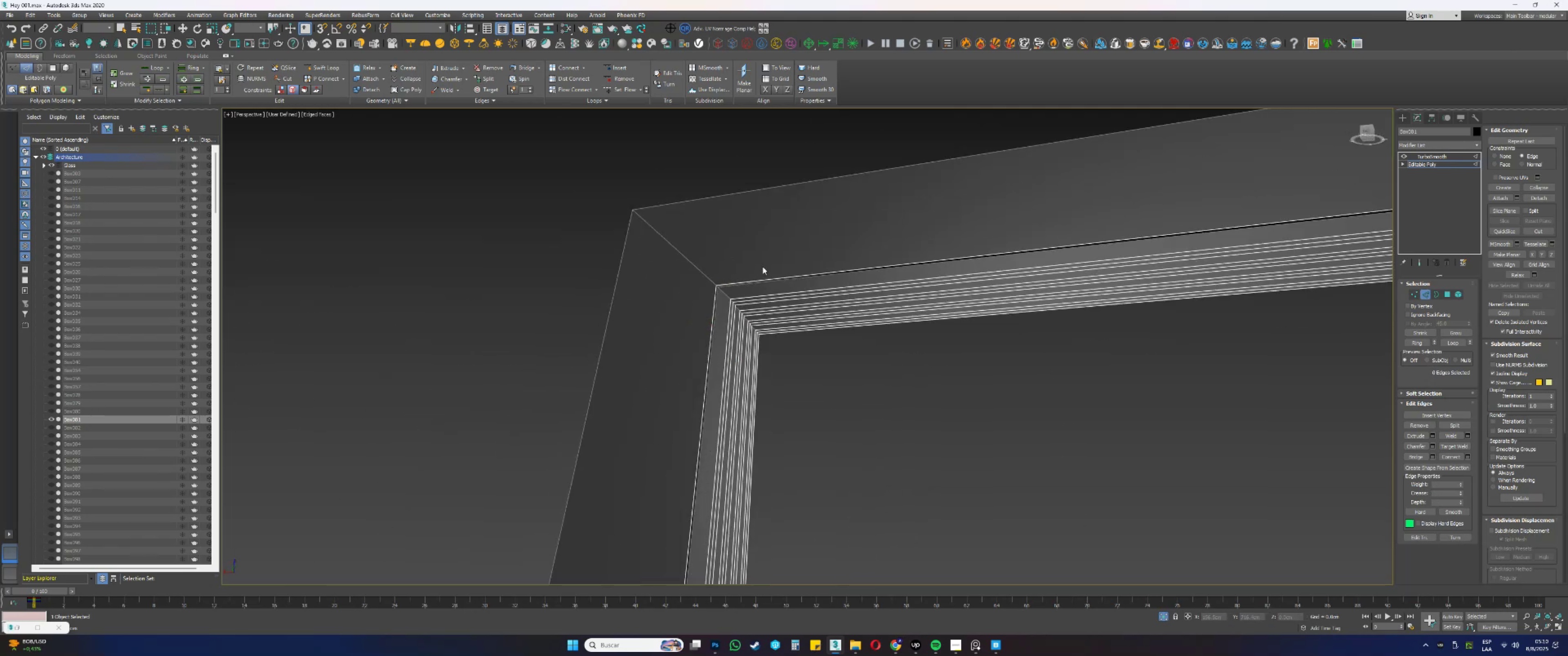 
left_click_drag(start_coordinate=[906, 420], to_coordinate=[872, 0])
 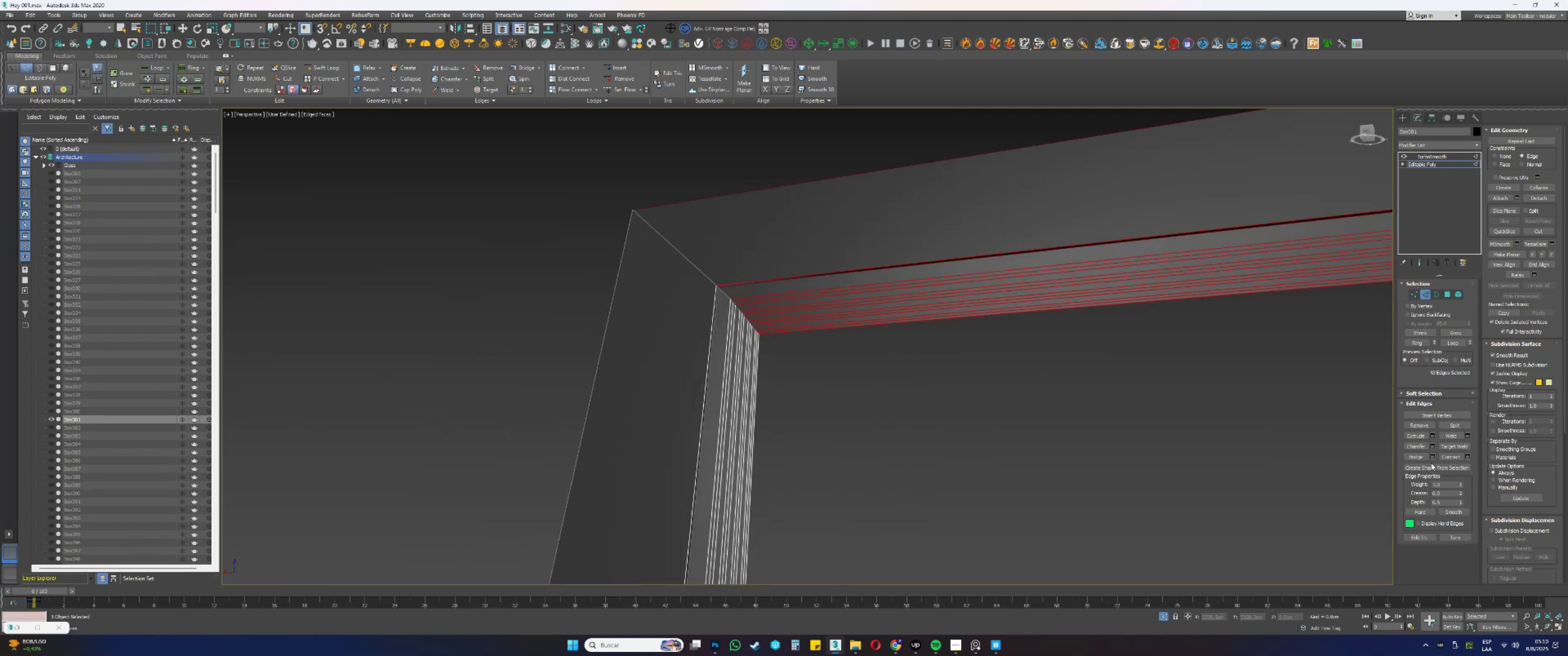 
left_click([1448, 456])
 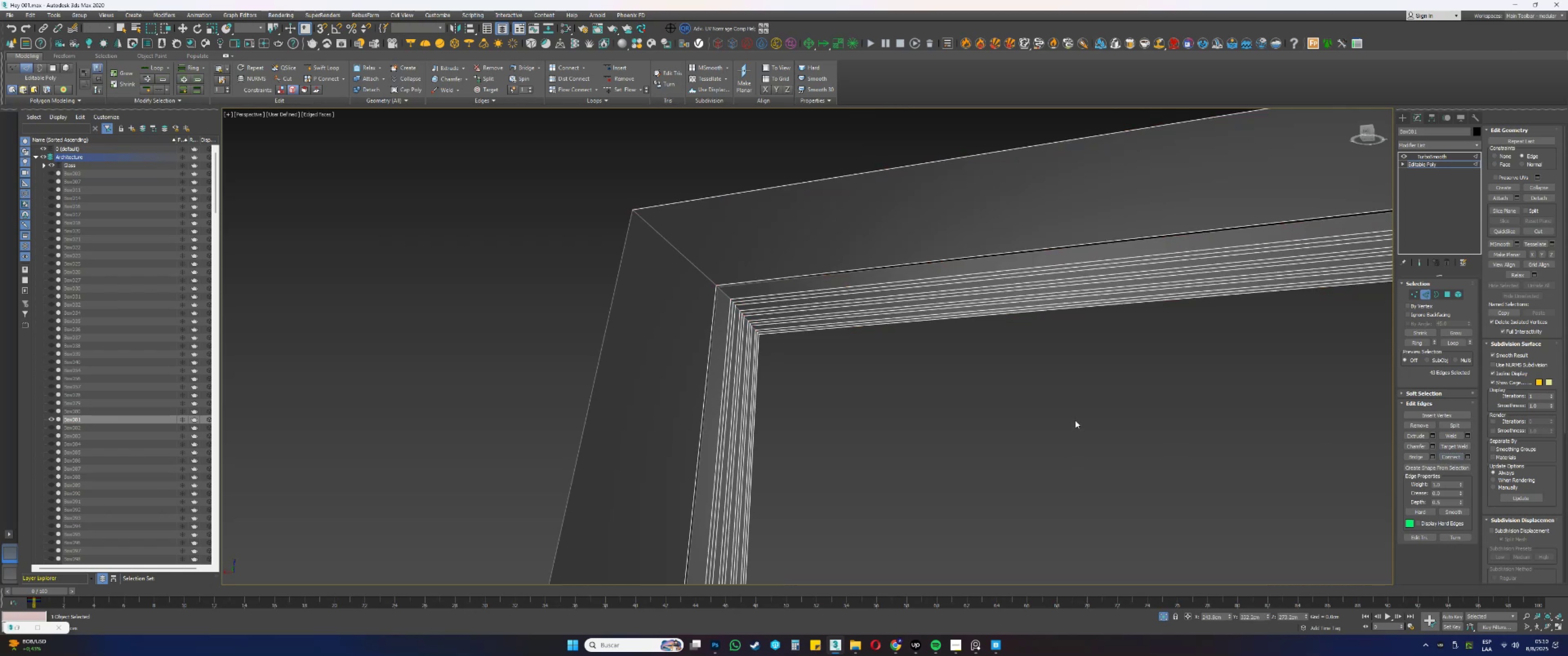 
scroll: coordinate [767, 309], scroll_direction: down, amount: 4.0
 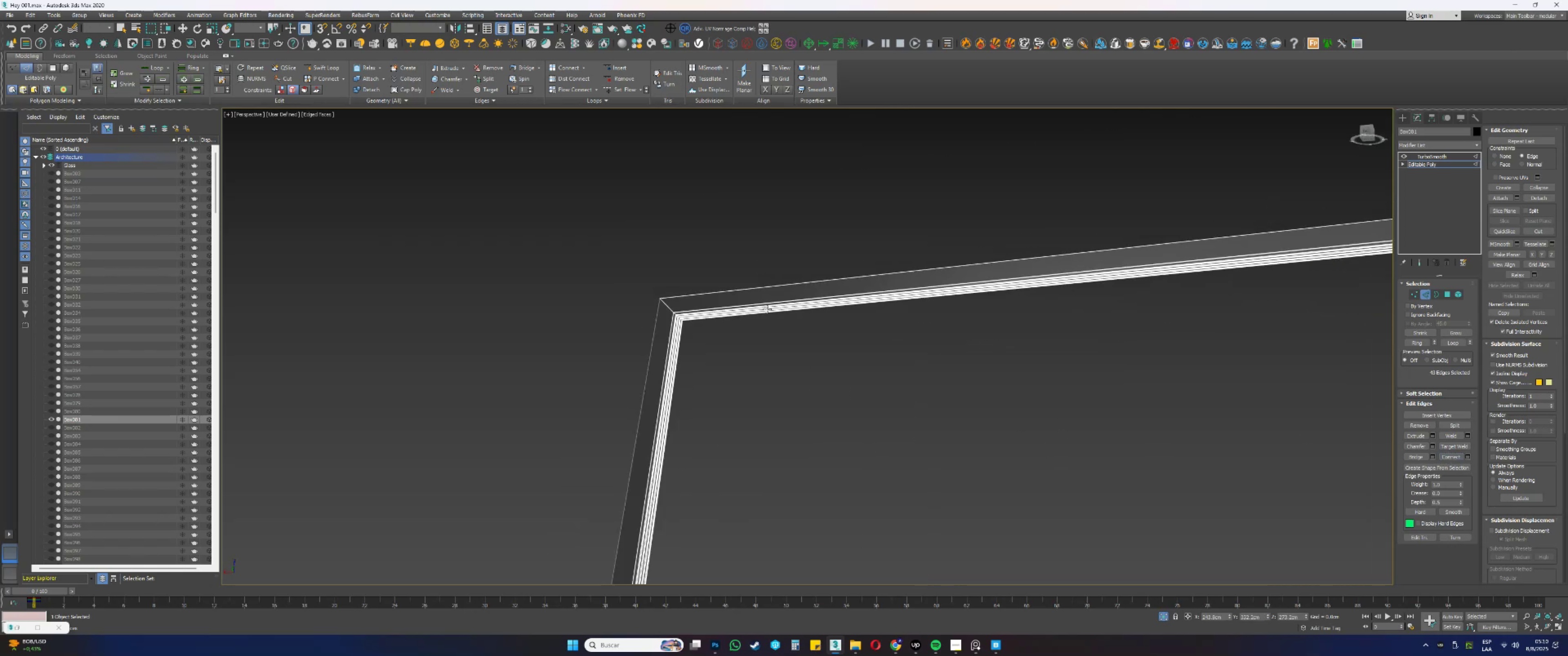 
type(wz)
 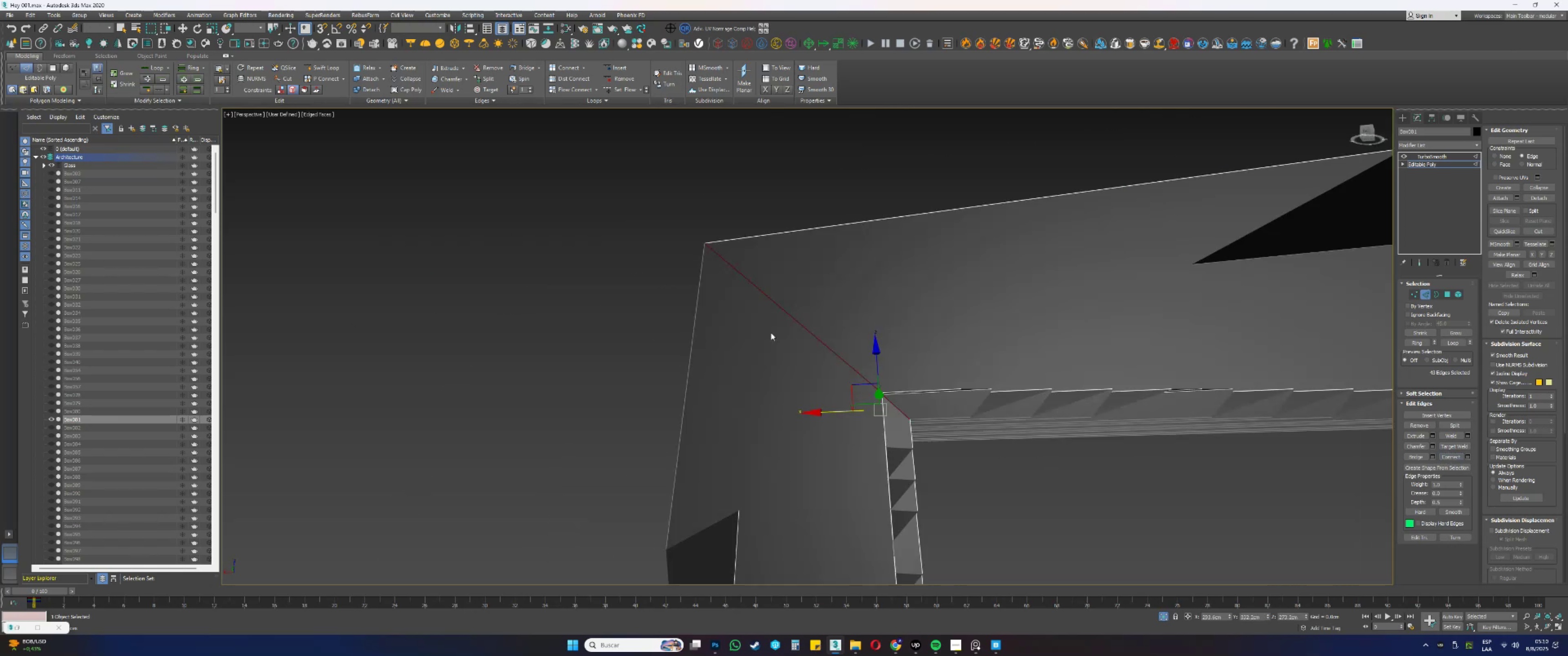 
scroll: coordinate [1051, 292], scroll_direction: down, amount: 2.0
 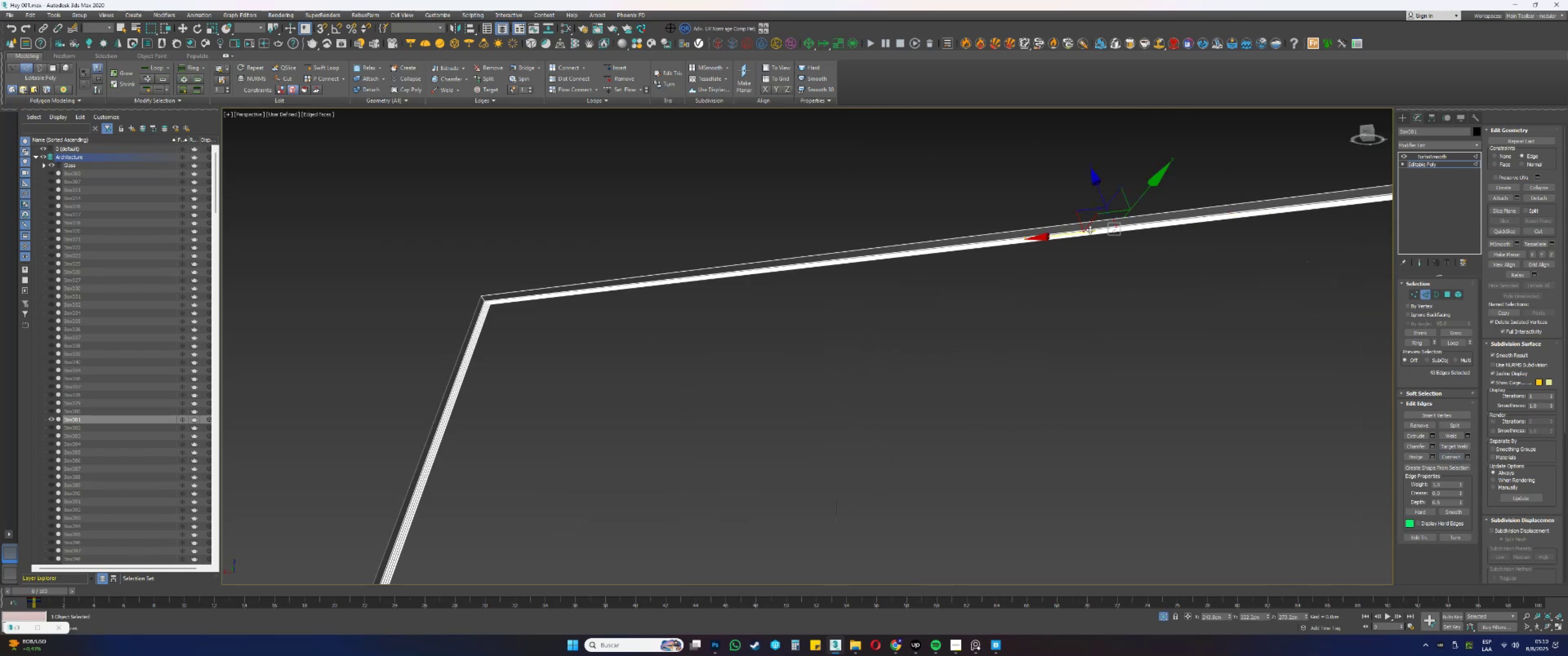 
left_click_drag(start_coordinate=[1067, 233], to_coordinate=[243, 339])
 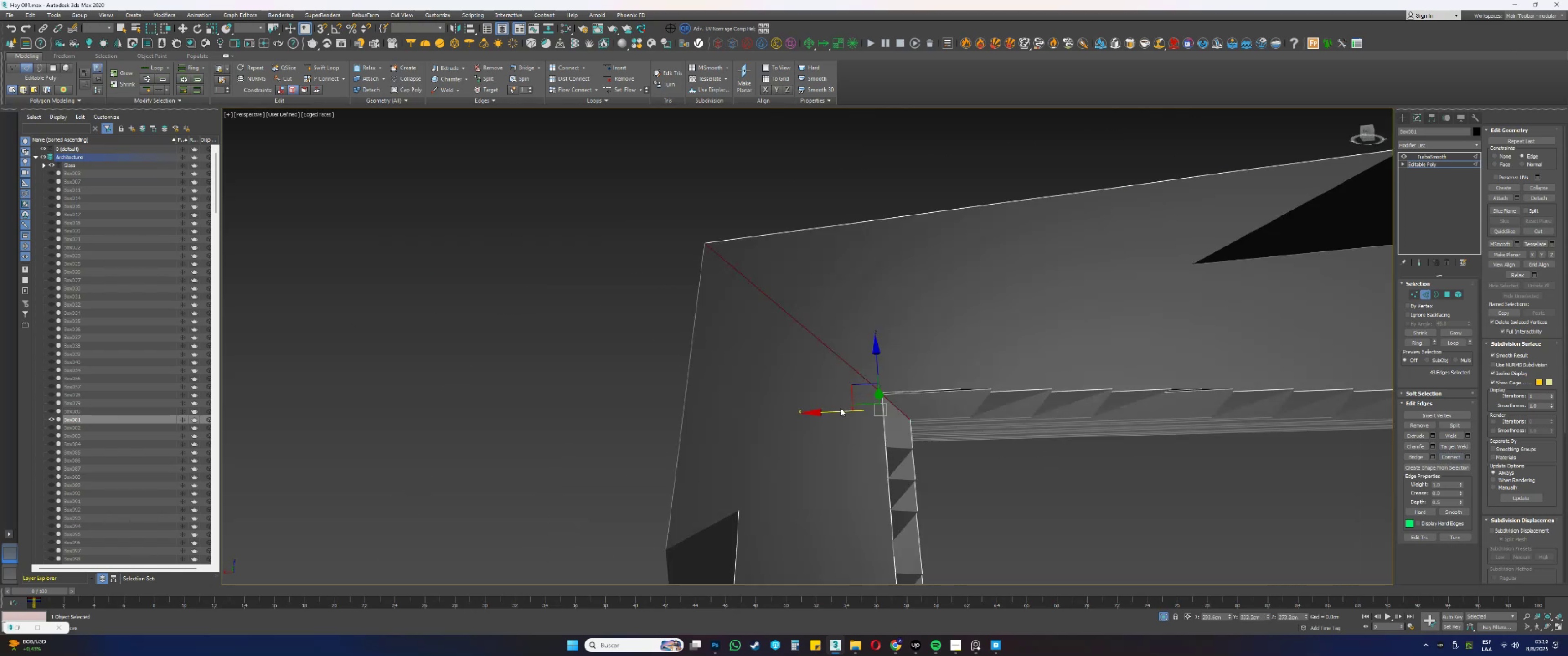 
left_click_drag(start_coordinate=[826, 410], to_coordinate=[833, 409])
 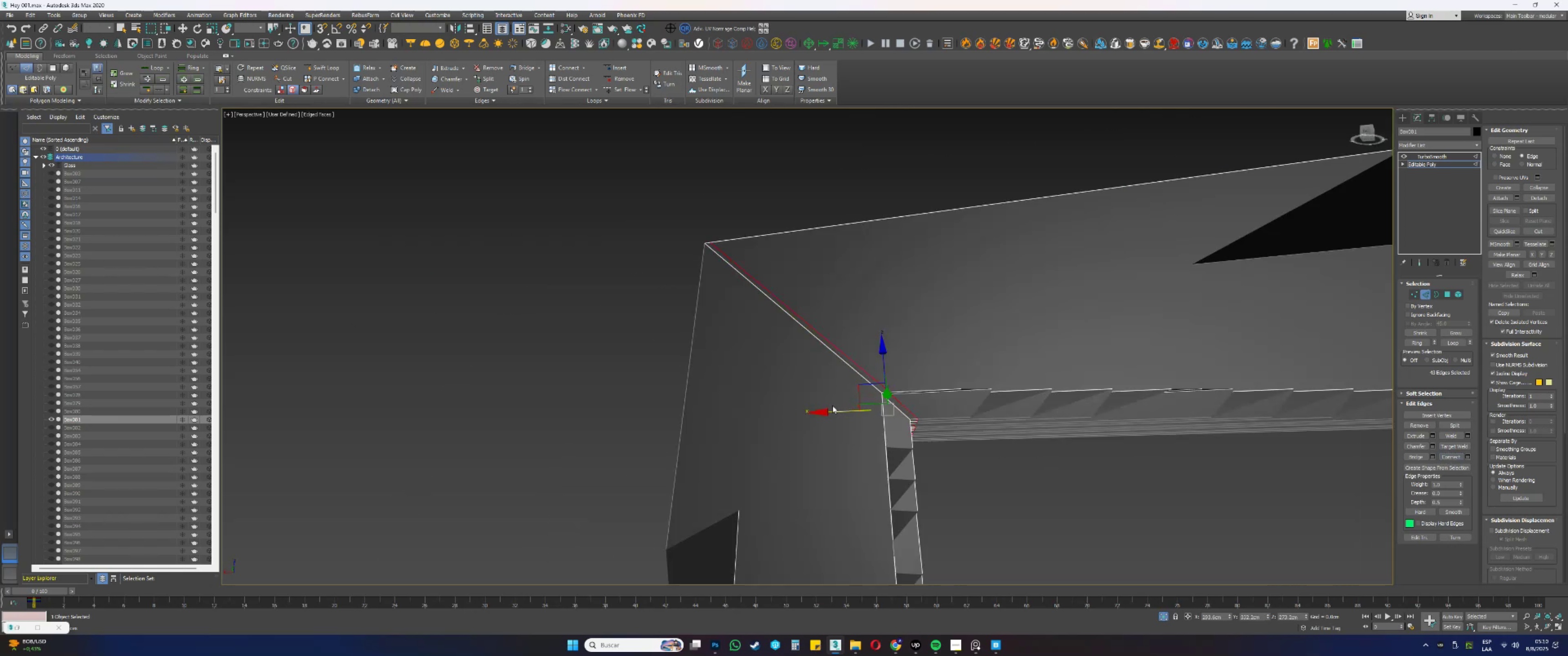 
scroll: coordinate [695, 338], scroll_direction: down, amount: 5.0
 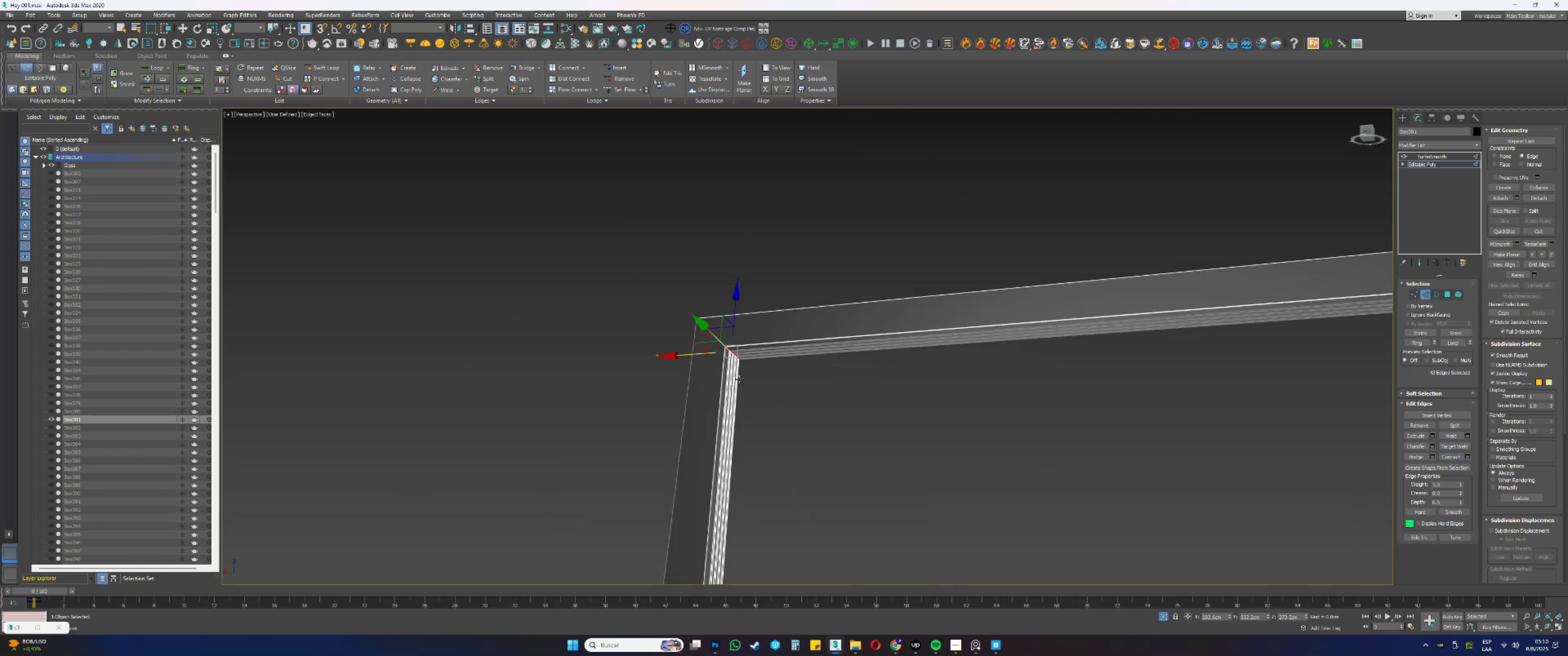 
left_click_drag(start_coordinate=[830, 445], to_coordinate=[567, 438])
 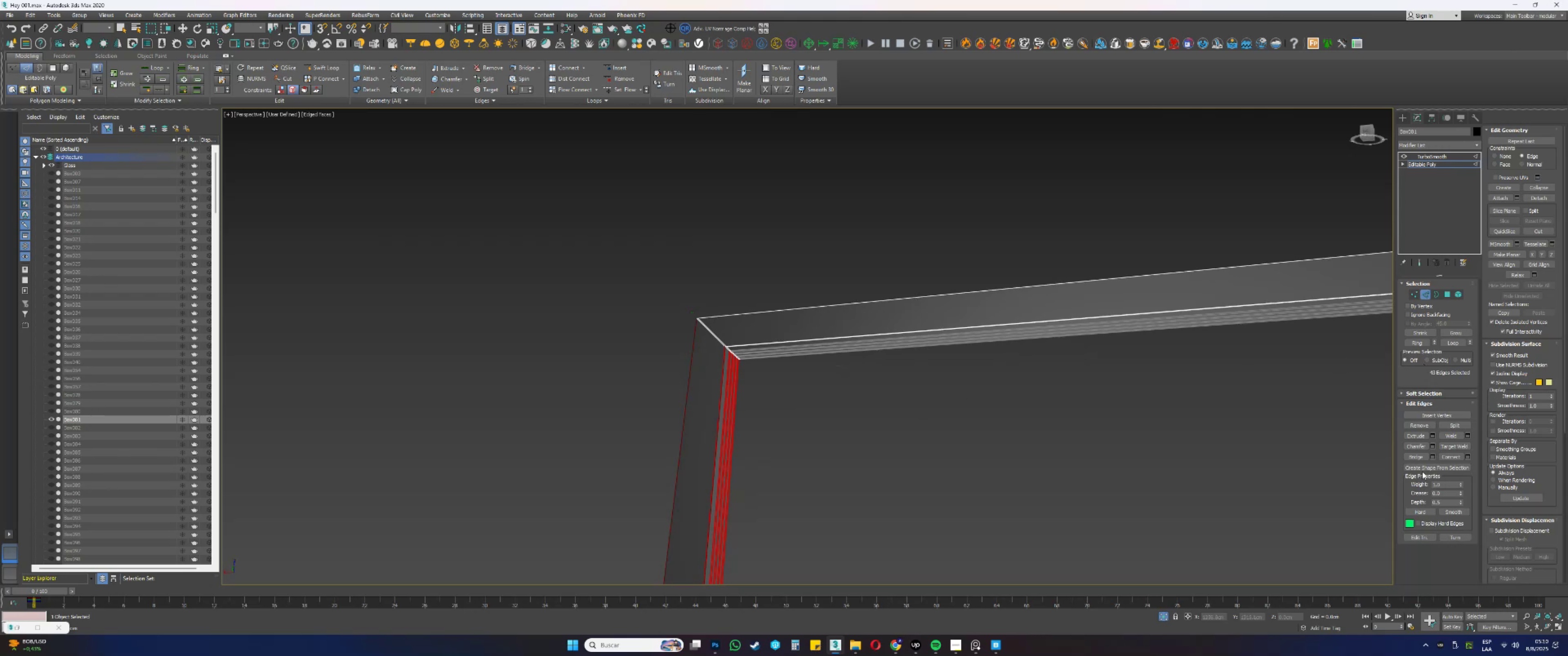 
left_click([1446, 456])
 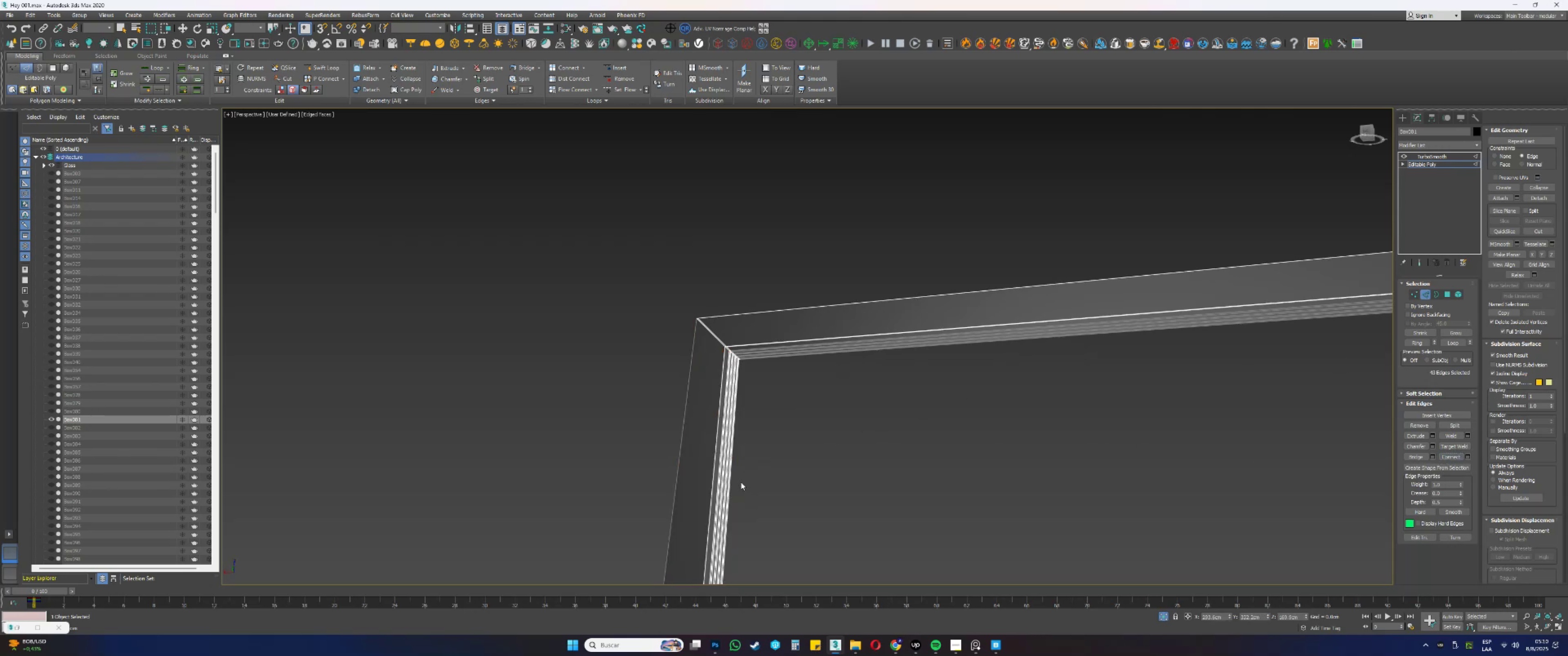 
scroll: coordinate [750, 502], scroll_direction: down, amount: 8.0
 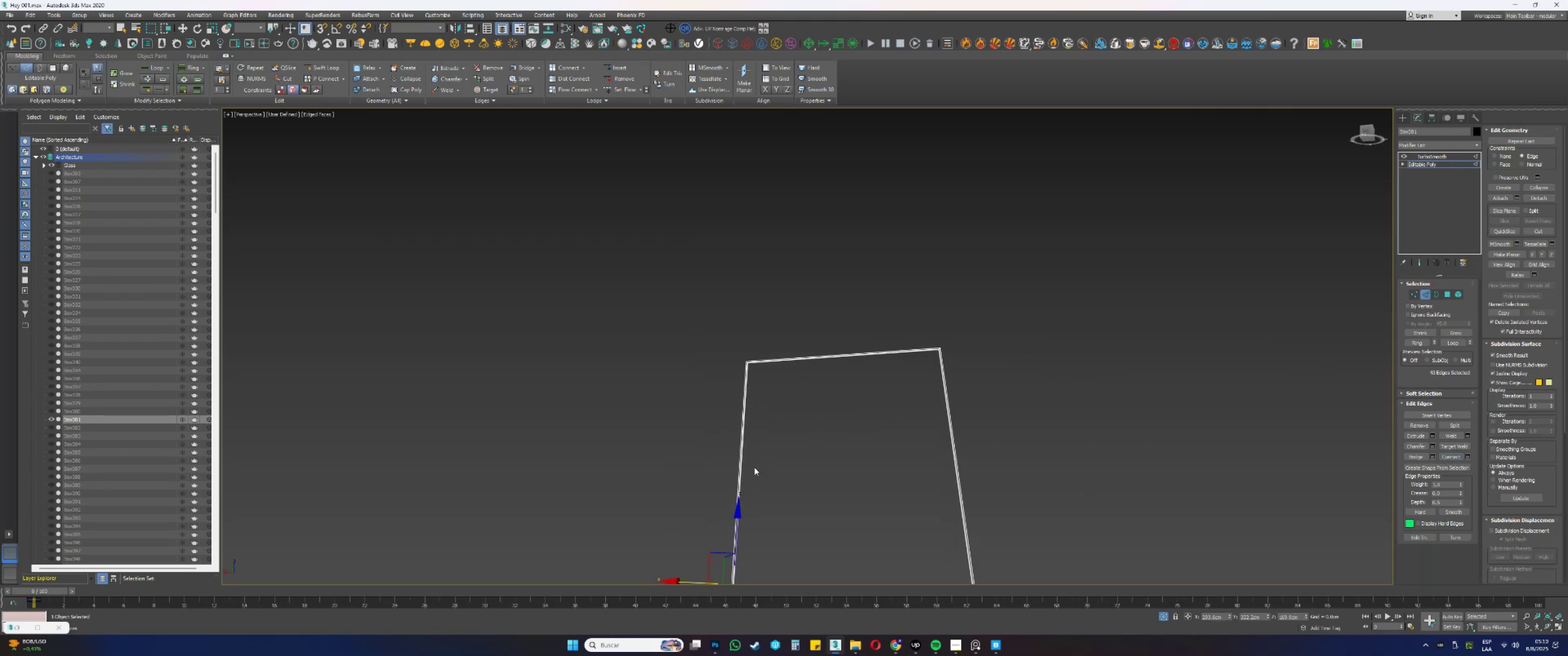 
wait(7.42)
 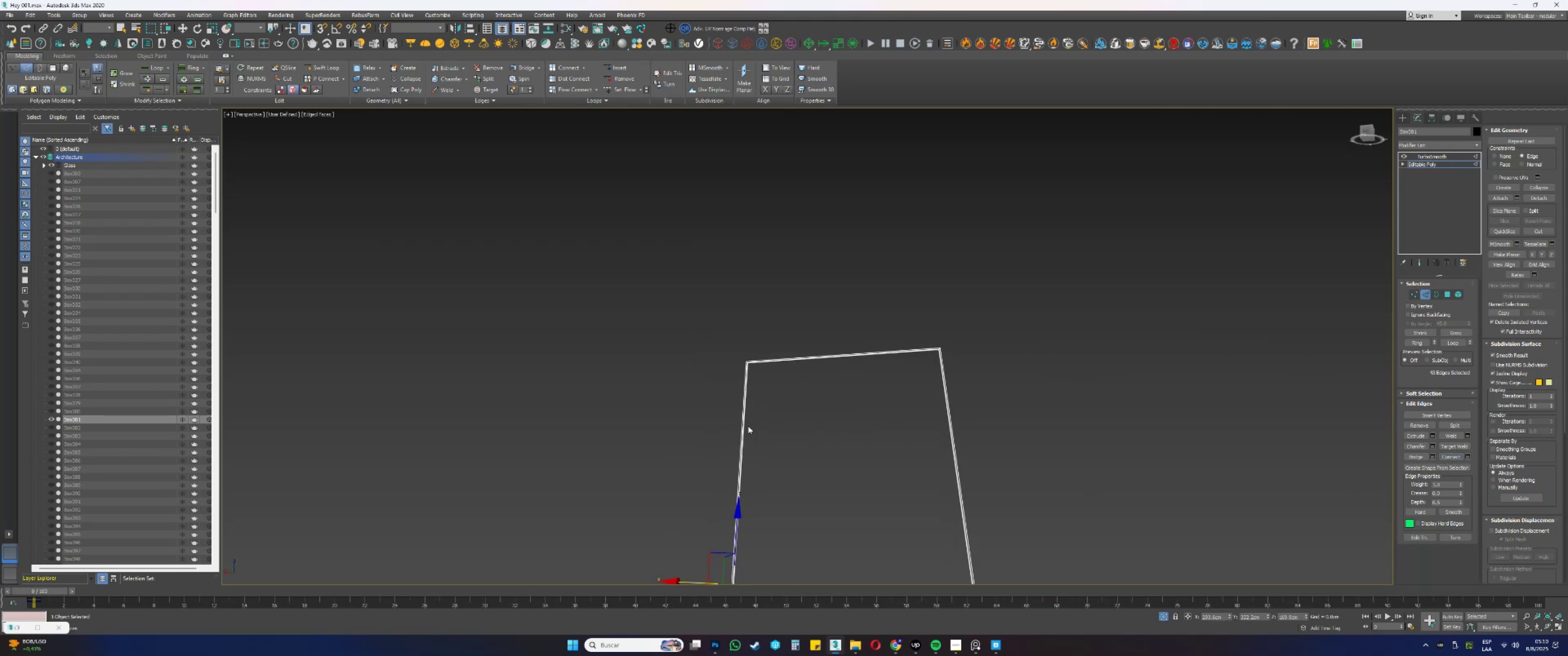 
left_click_drag(start_coordinate=[734, 472], to_coordinate=[768, 190])
 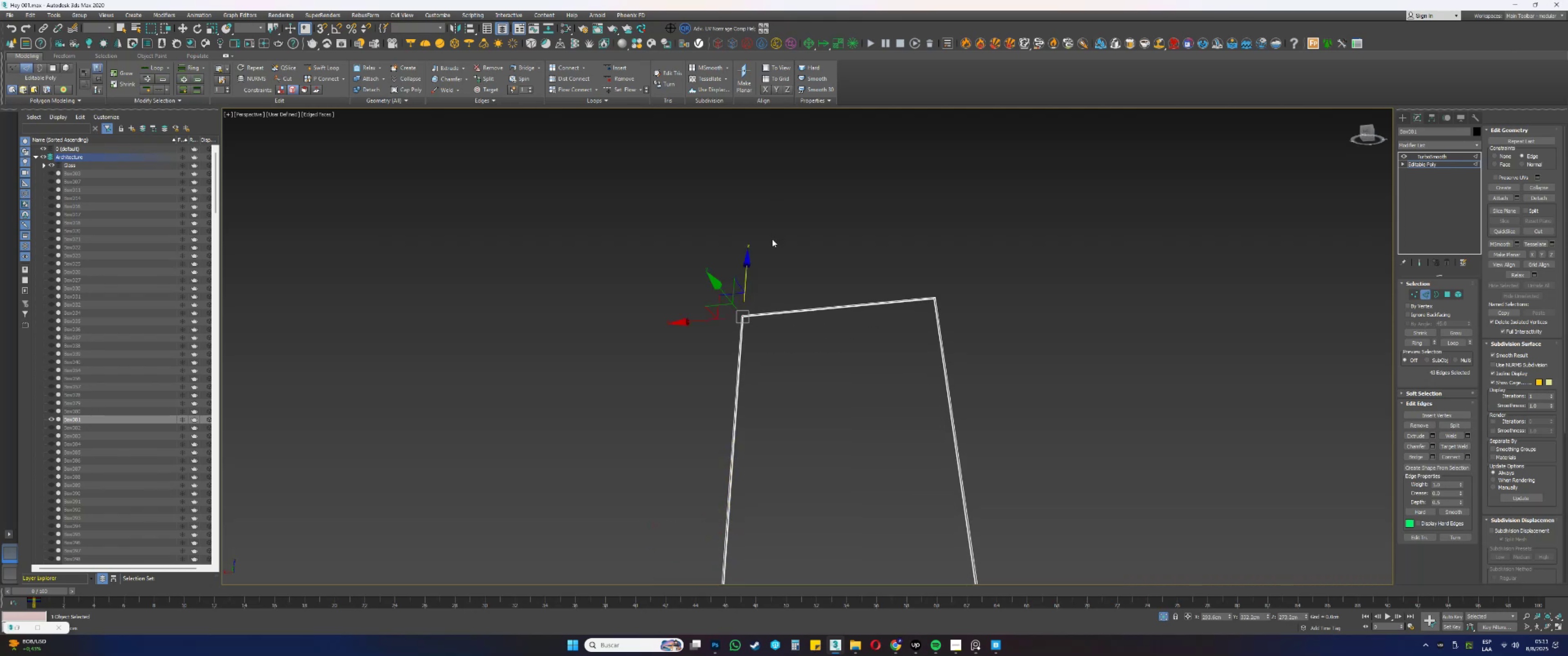 
key(Z)
 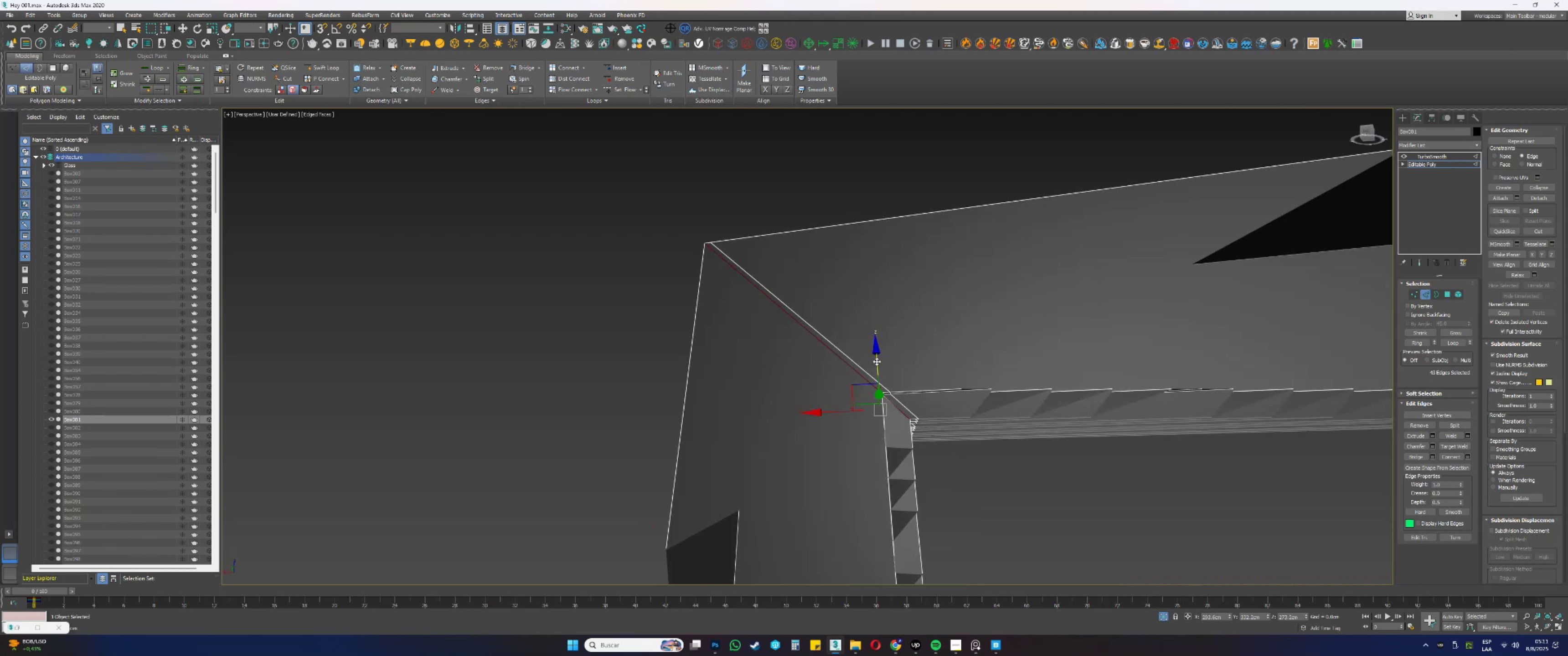 
left_click_drag(start_coordinate=[878, 360], to_coordinate=[877, 368])
 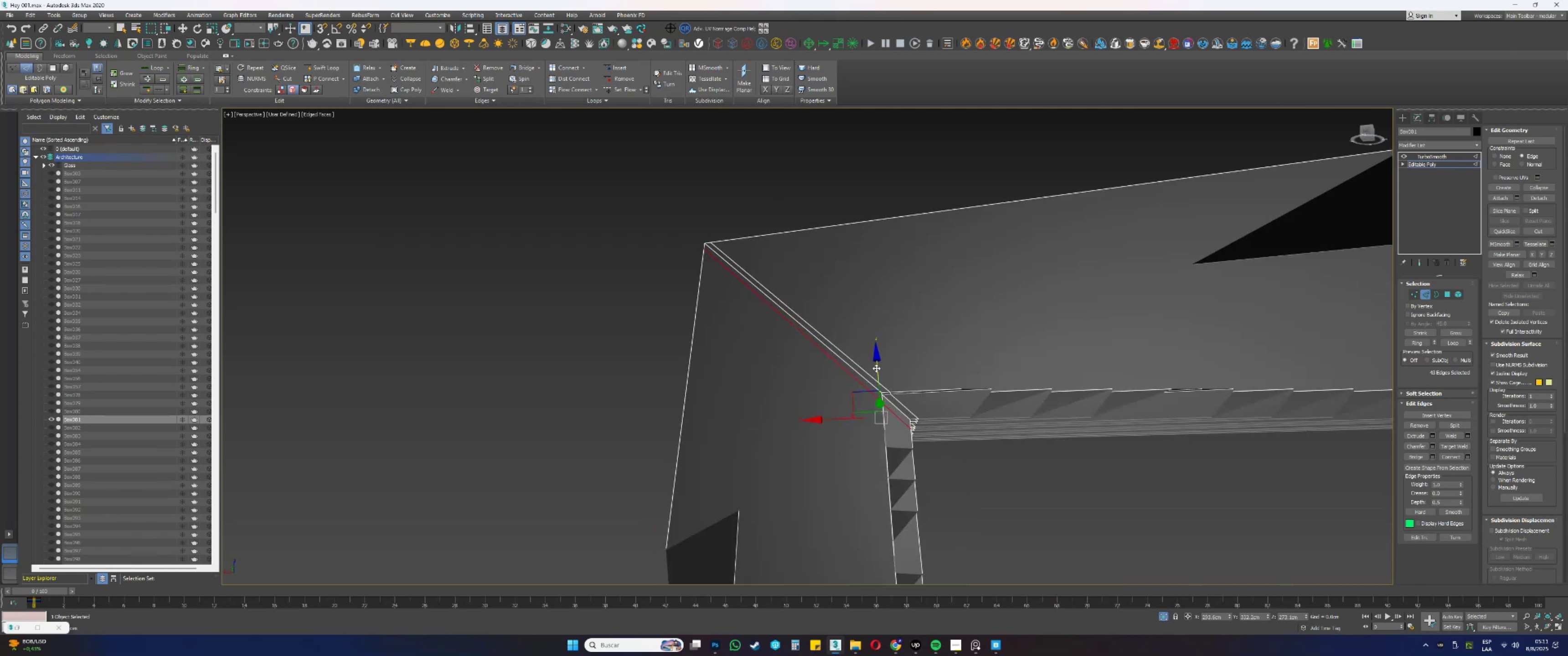 
scroll: coordinate [804, 361], scroll_direction: down, amount: 10.0
 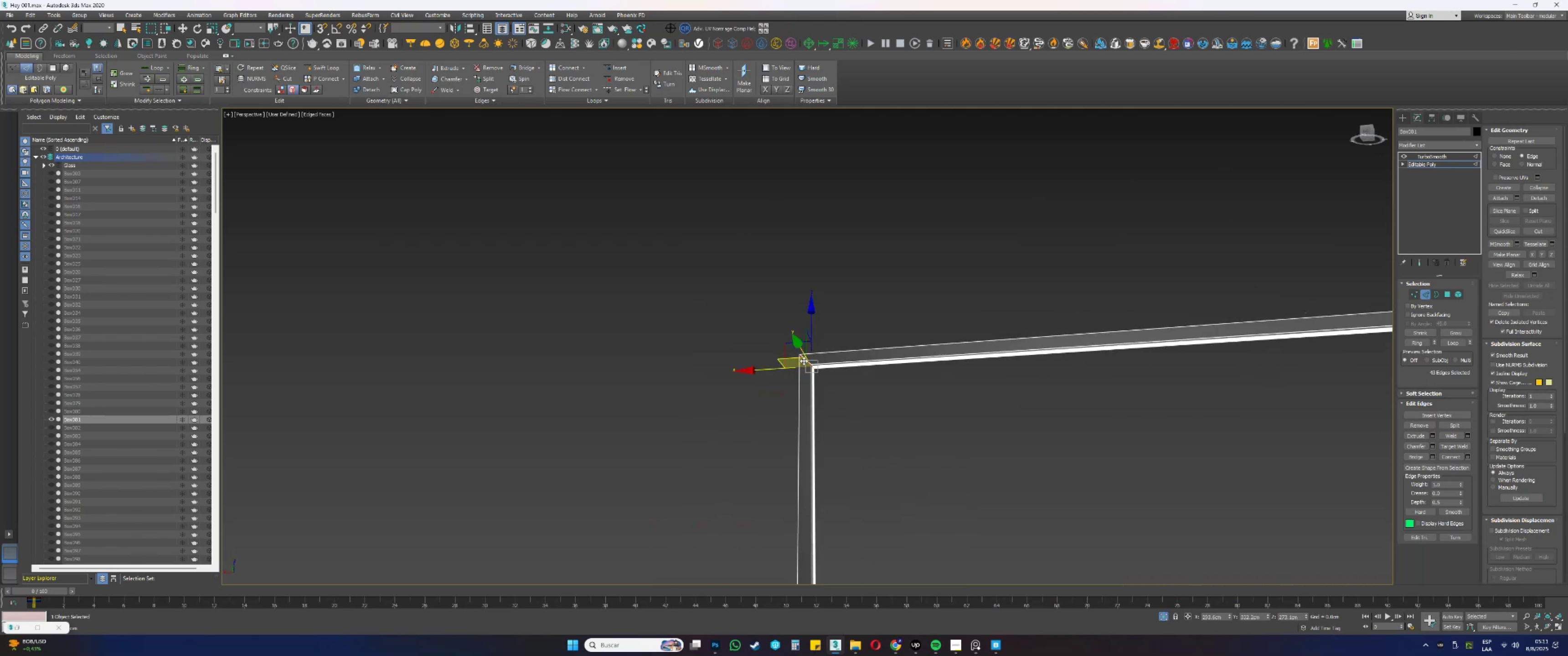 
key(Alt+AltLeft)
 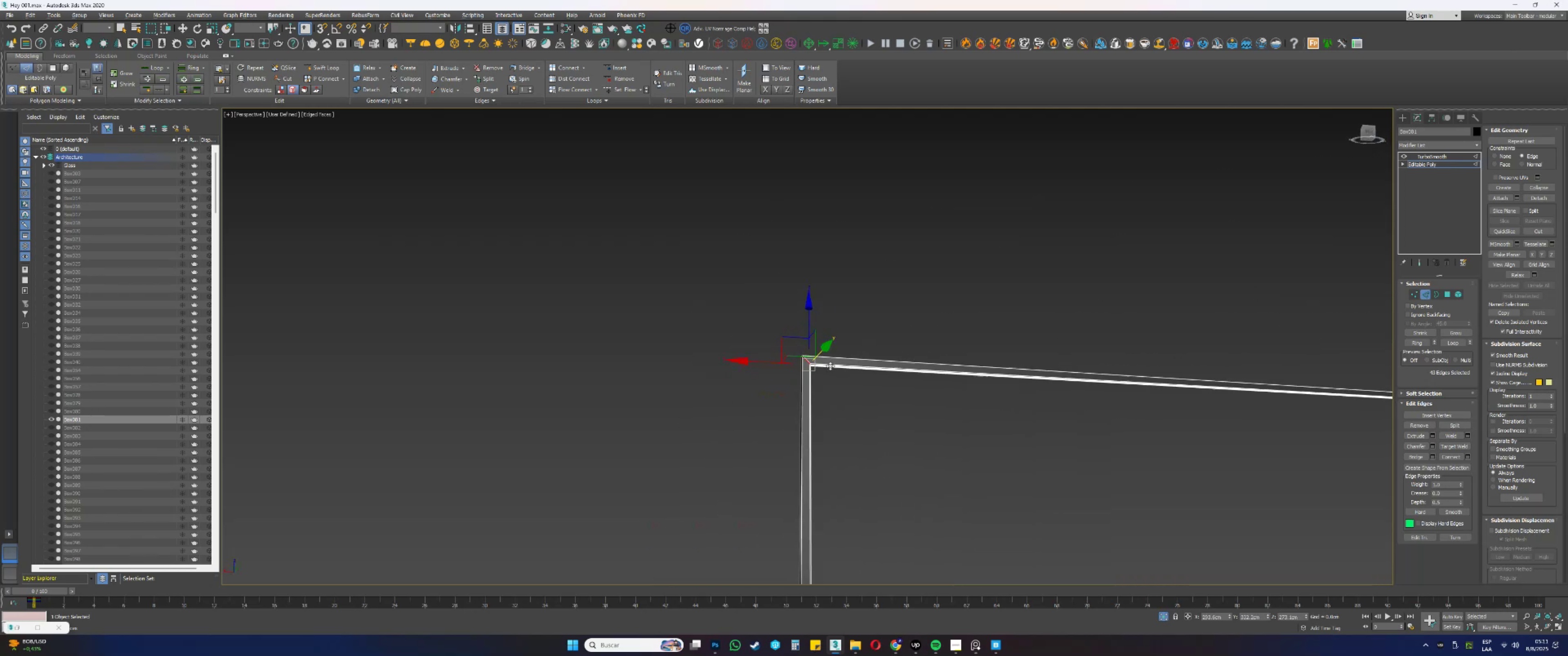 
key(2)
 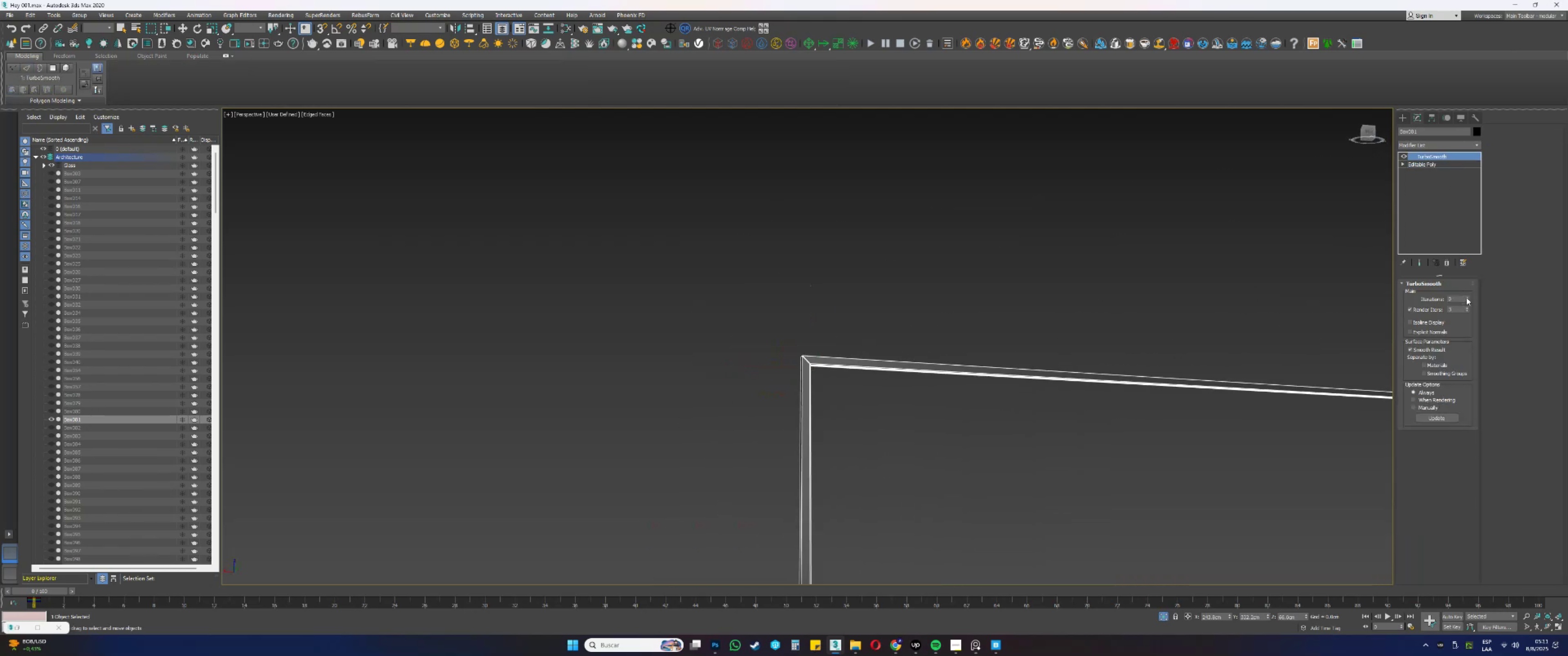 
scroll: coordinate [1130, 296], scroll_direction: down, amount: 2.0
 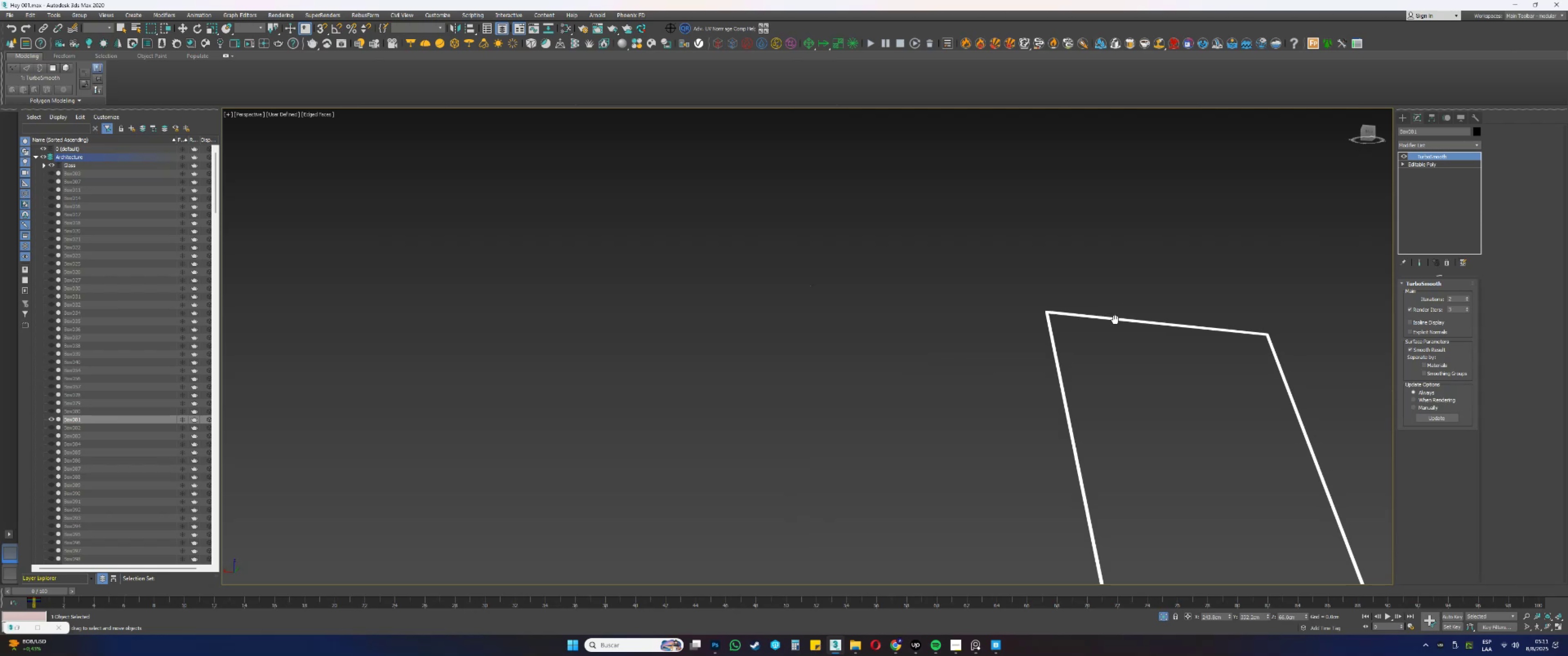 
key(F3)
 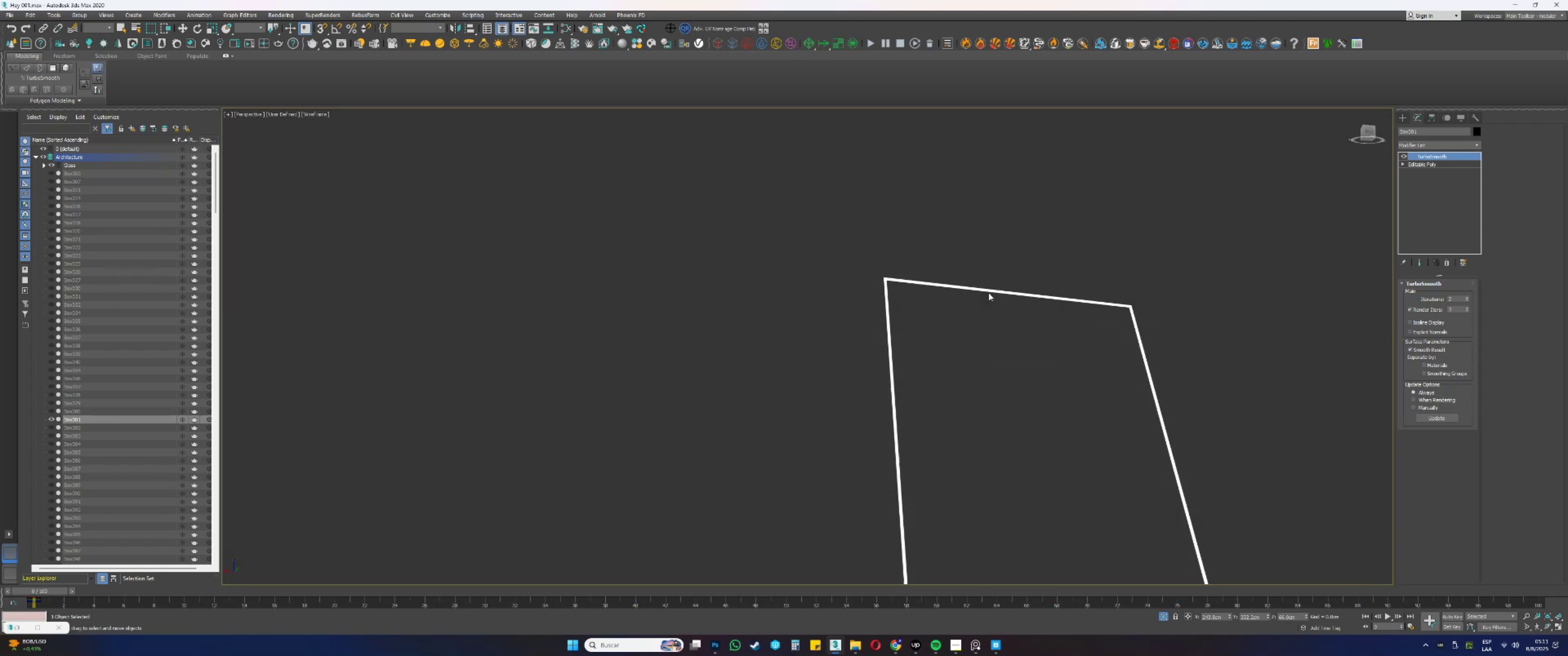 
key(F3)
 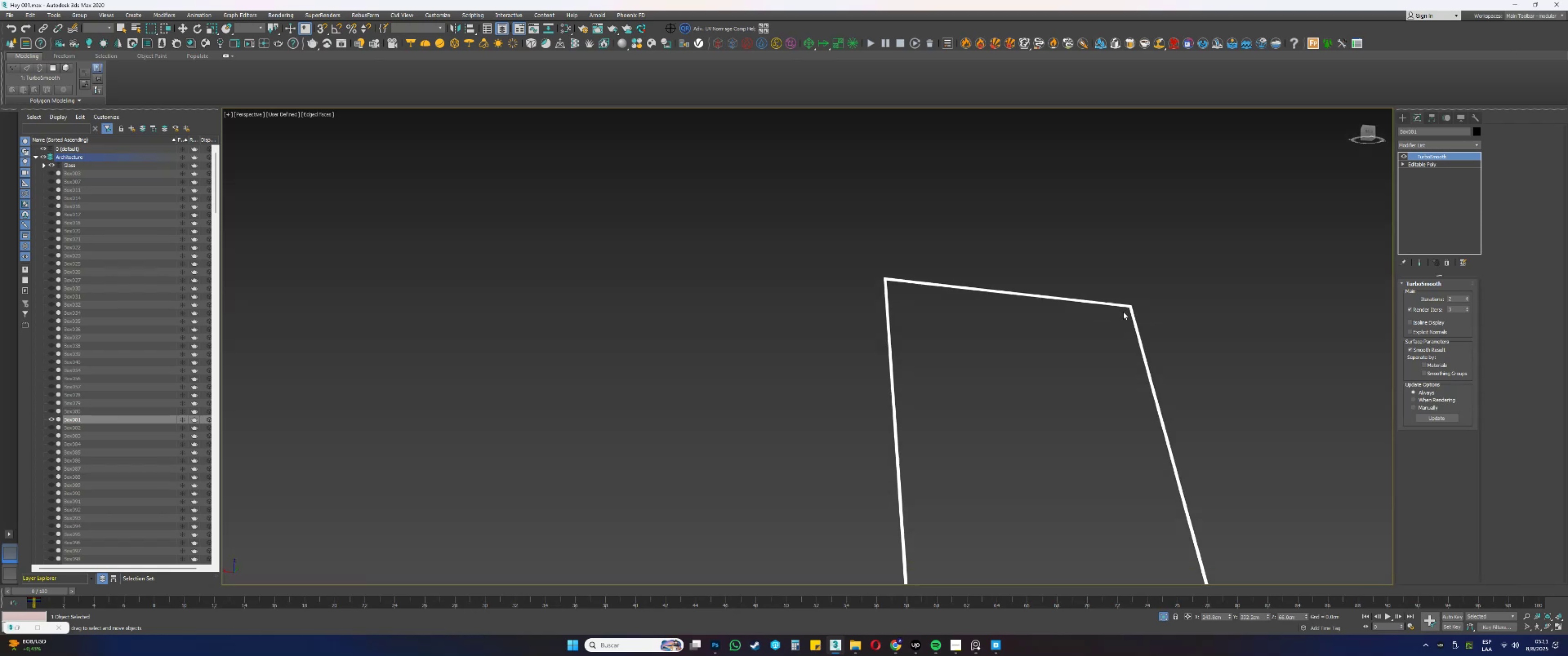 
key(F4)
 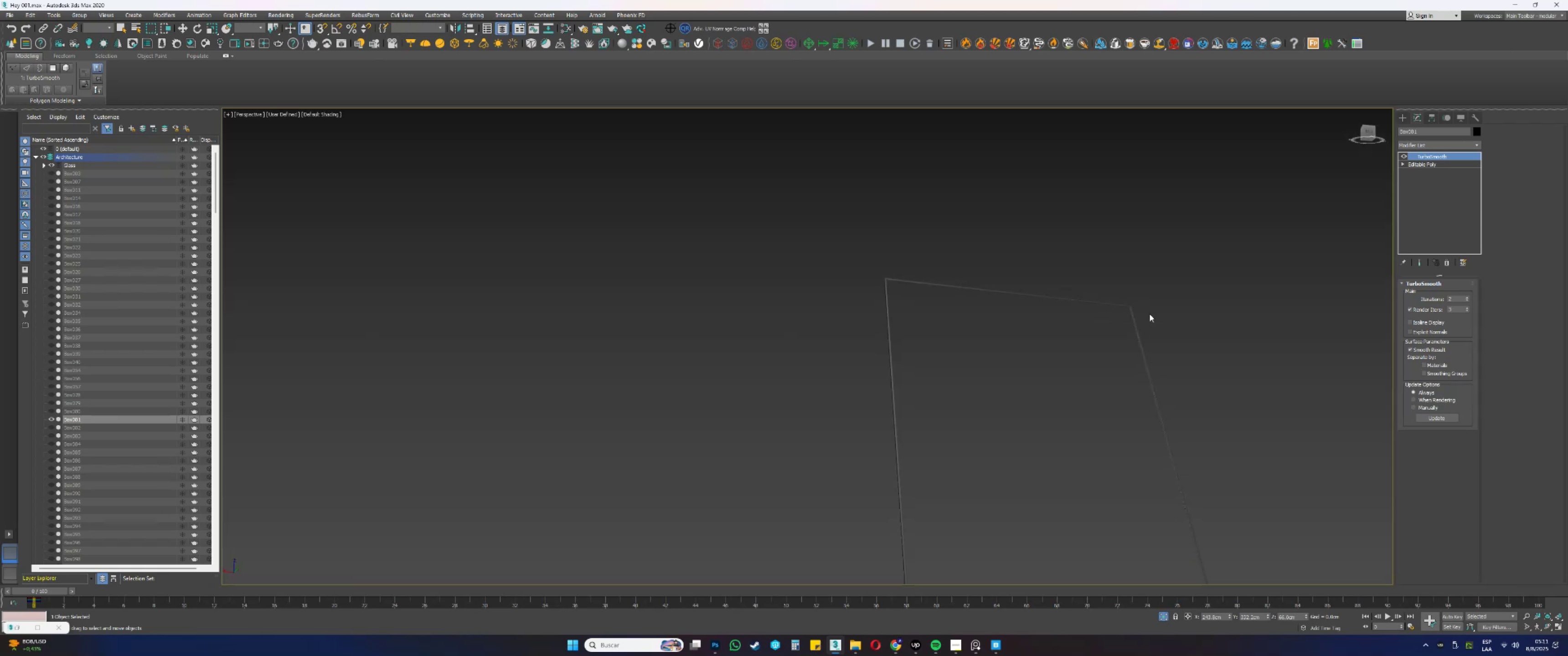 
scroll: coordinate [1150, 314], scroll_direction: up, amount: 1.0
 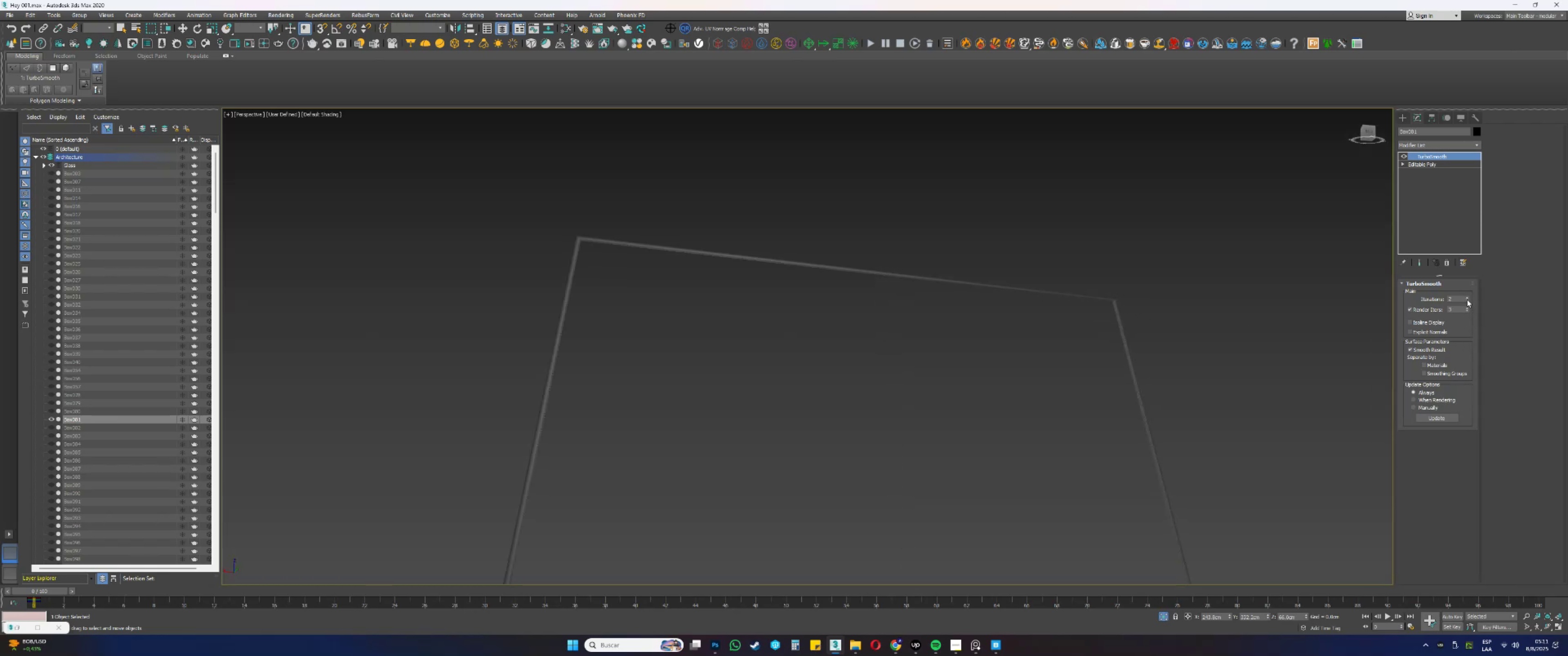 
left_click([1466, 297])
 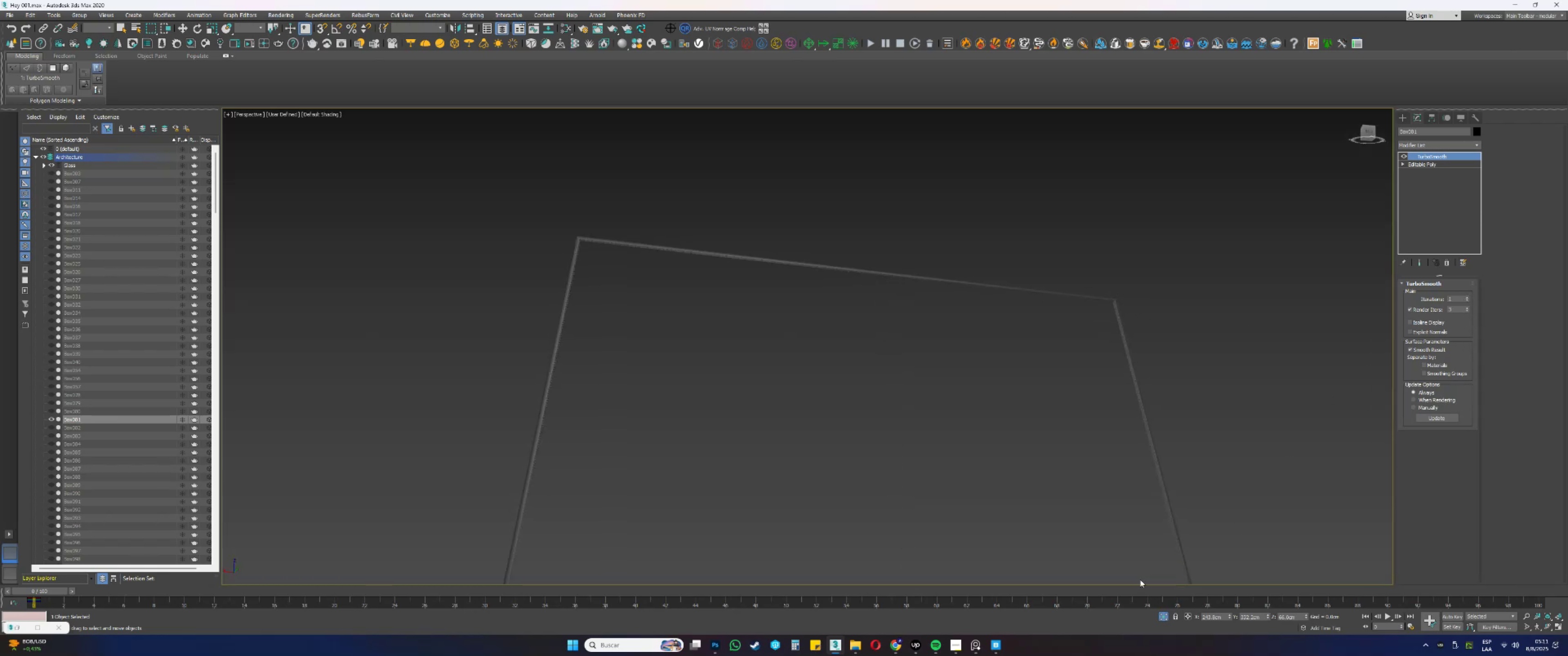 
key(F4)
 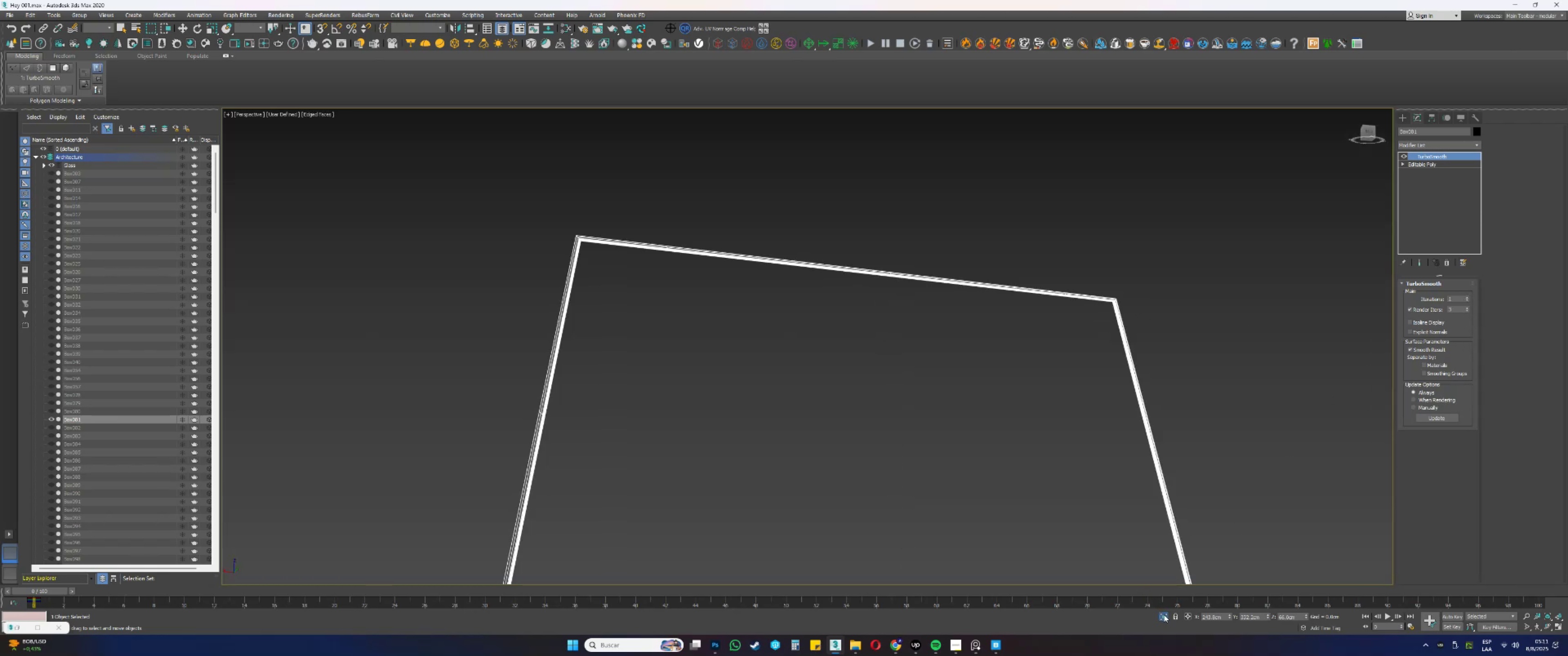 
left_click([1163, 615])
 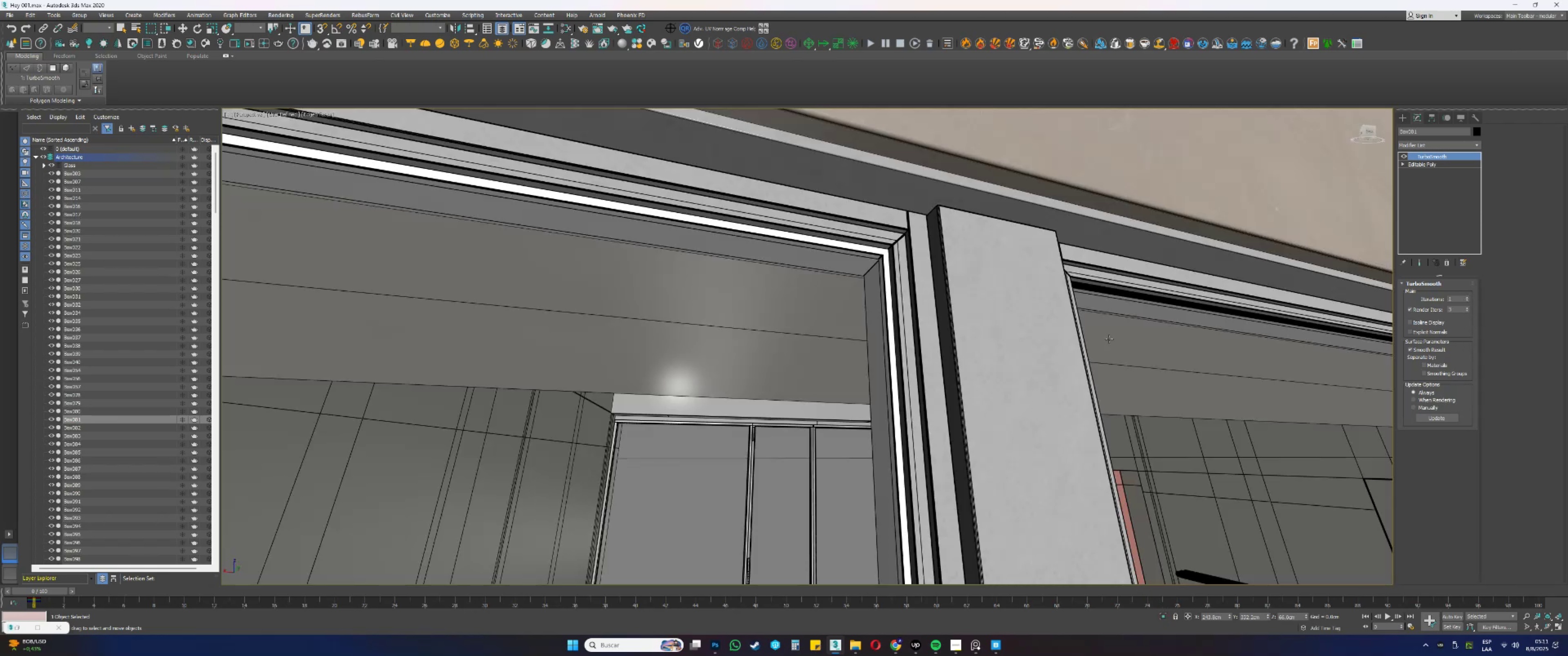 
scroll: coordinate [996, 302], scroll_direction: down, amount: 5.0
 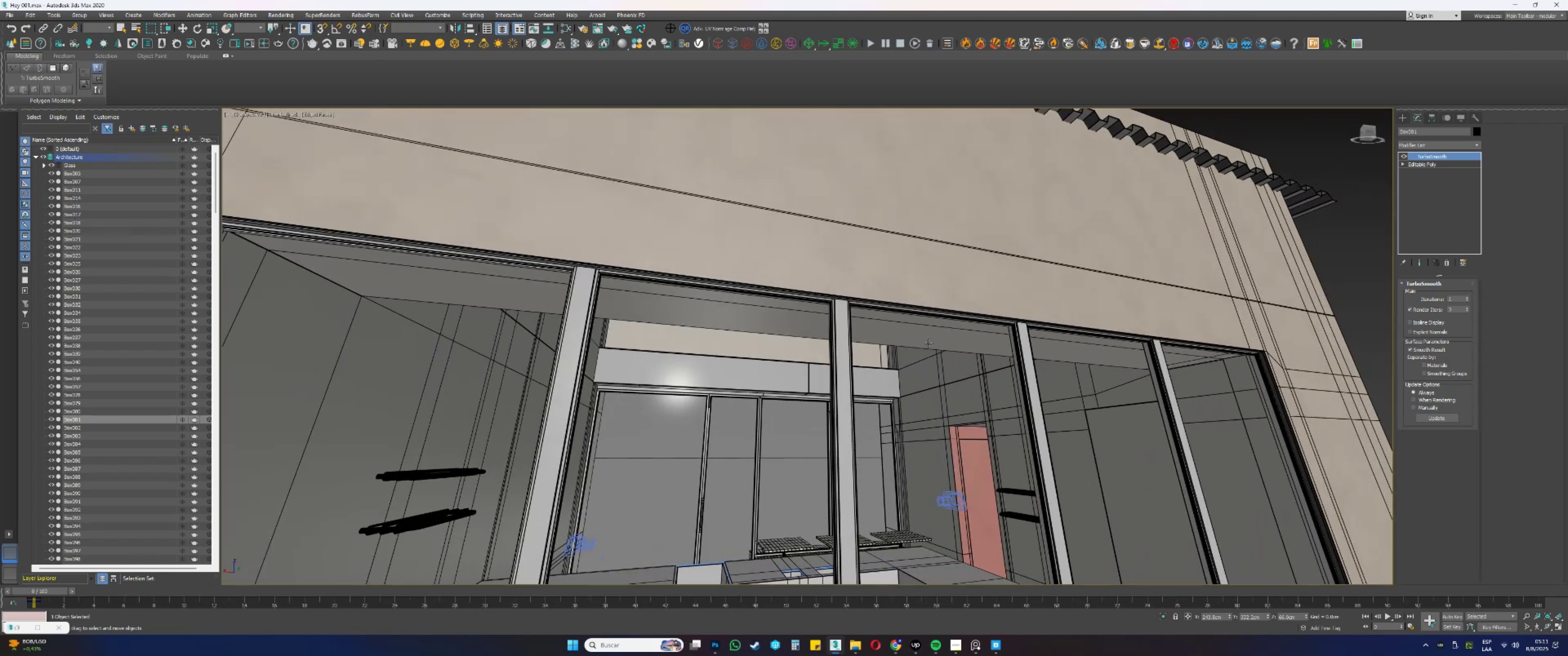 
scroll: coordinate [1041, 324], scroll_direction: up, amount: 9.0
 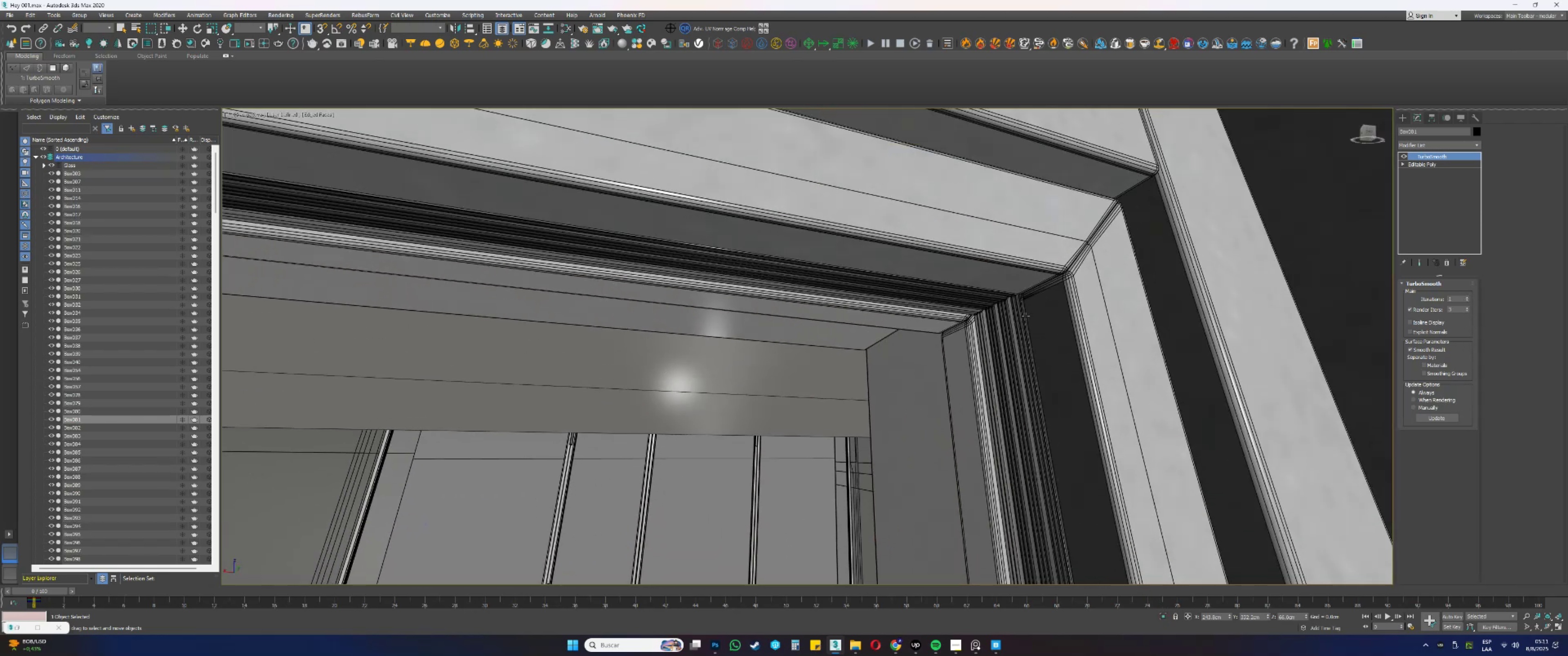 
left_click([1023, 315])
 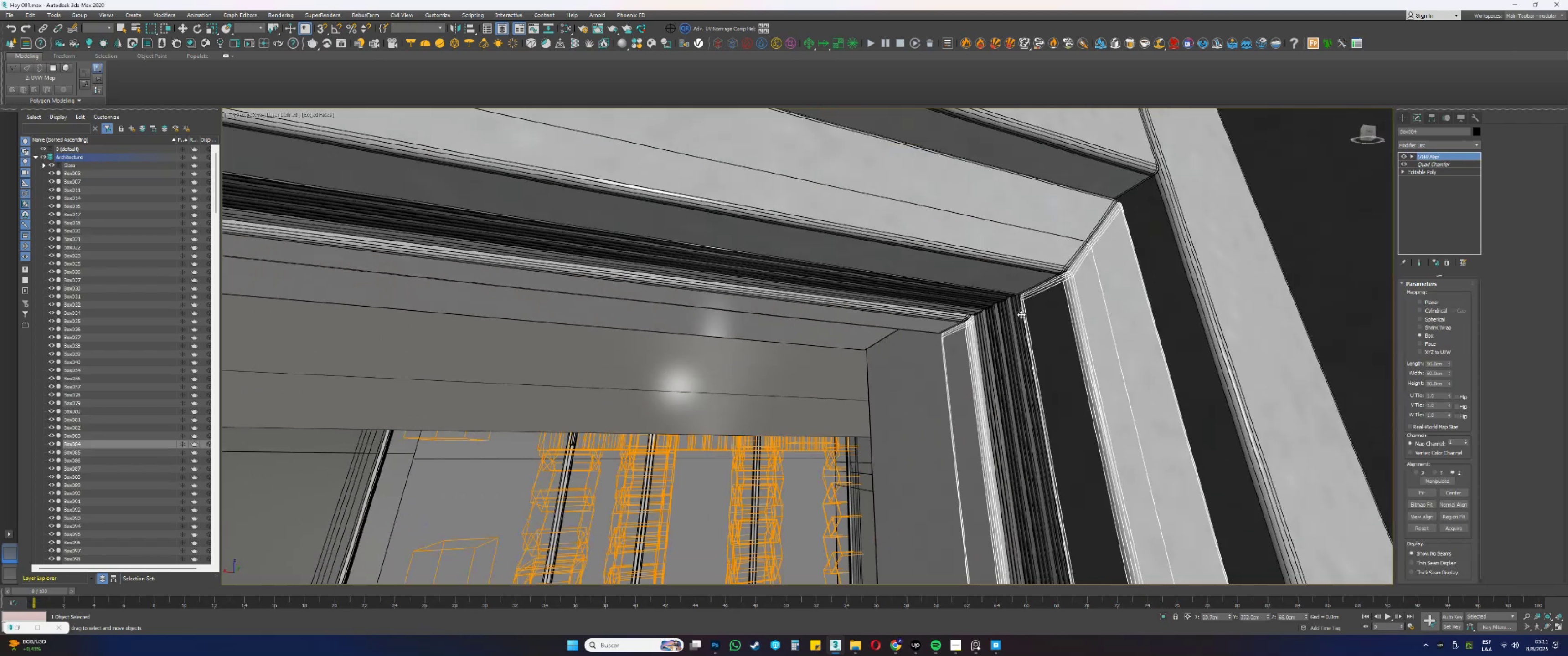 
left_click([1017, 313])
 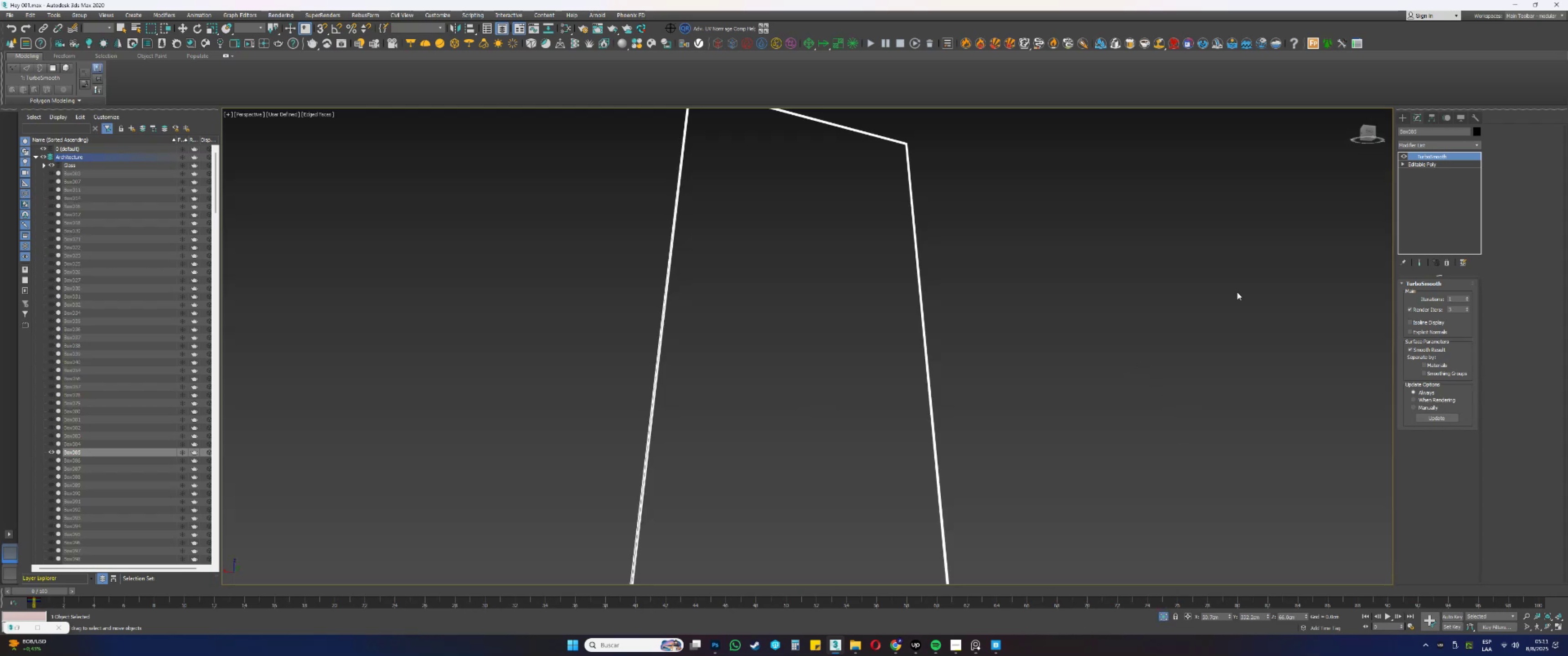 
scroll: coordinate [1005, 369], scroll_direction: up, amount: 10.0
 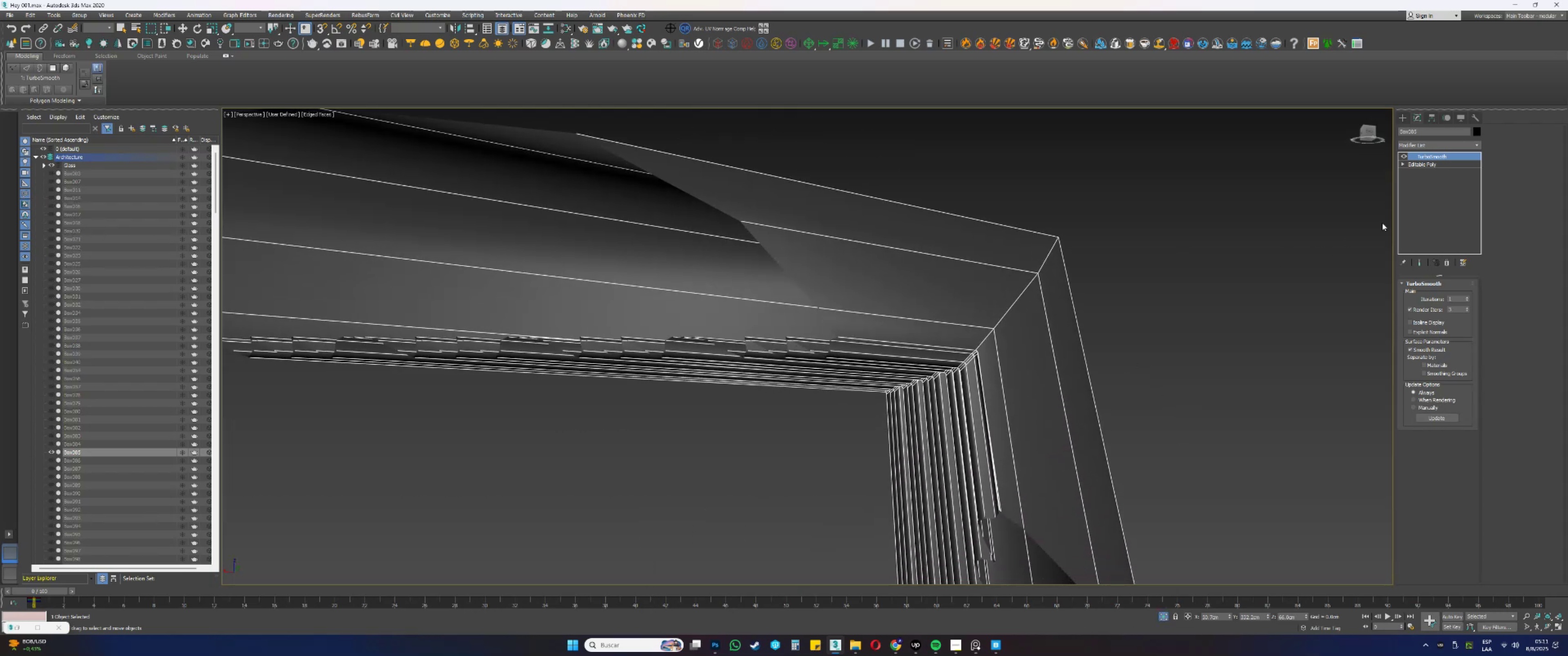 
left_click([1426, 166])
 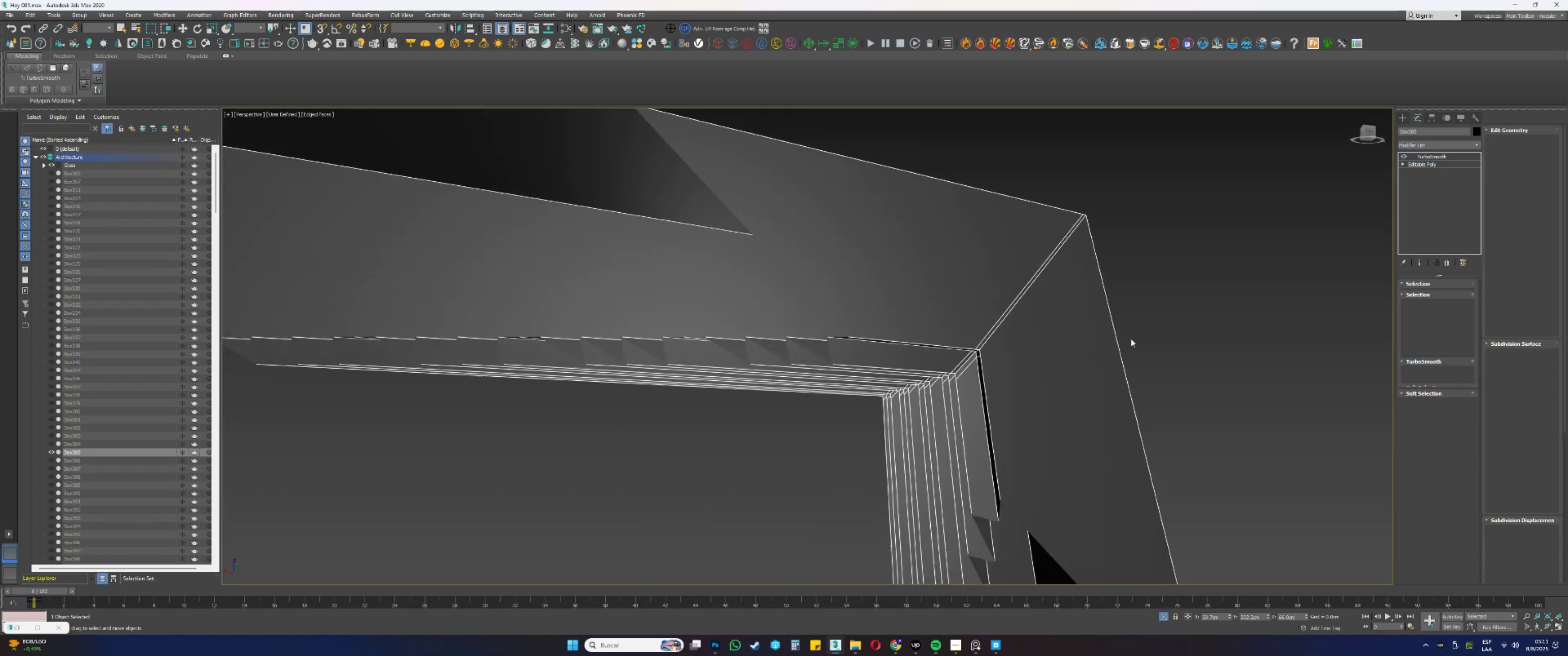 
key(2)
 